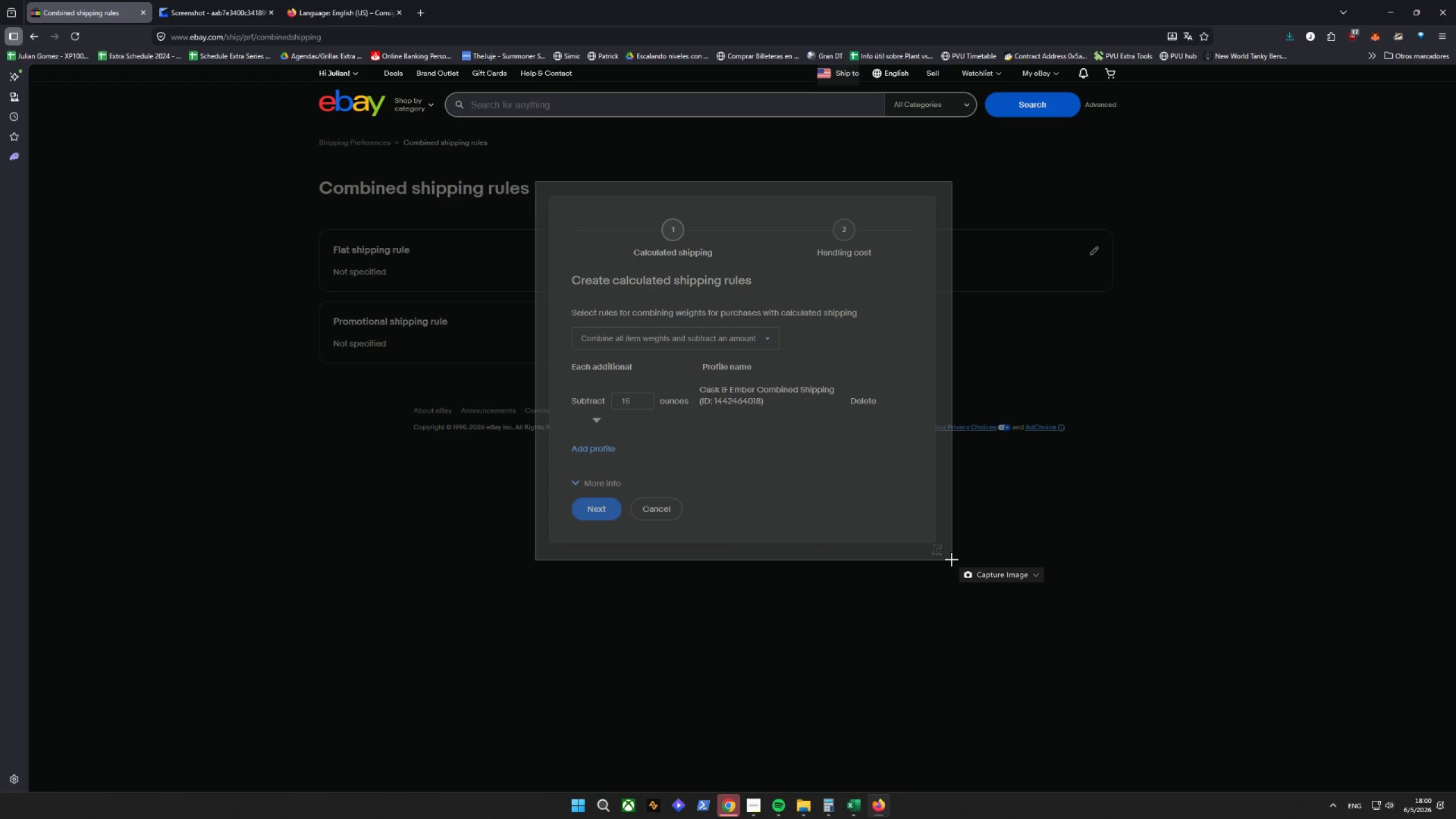 
key(Alt+D)
 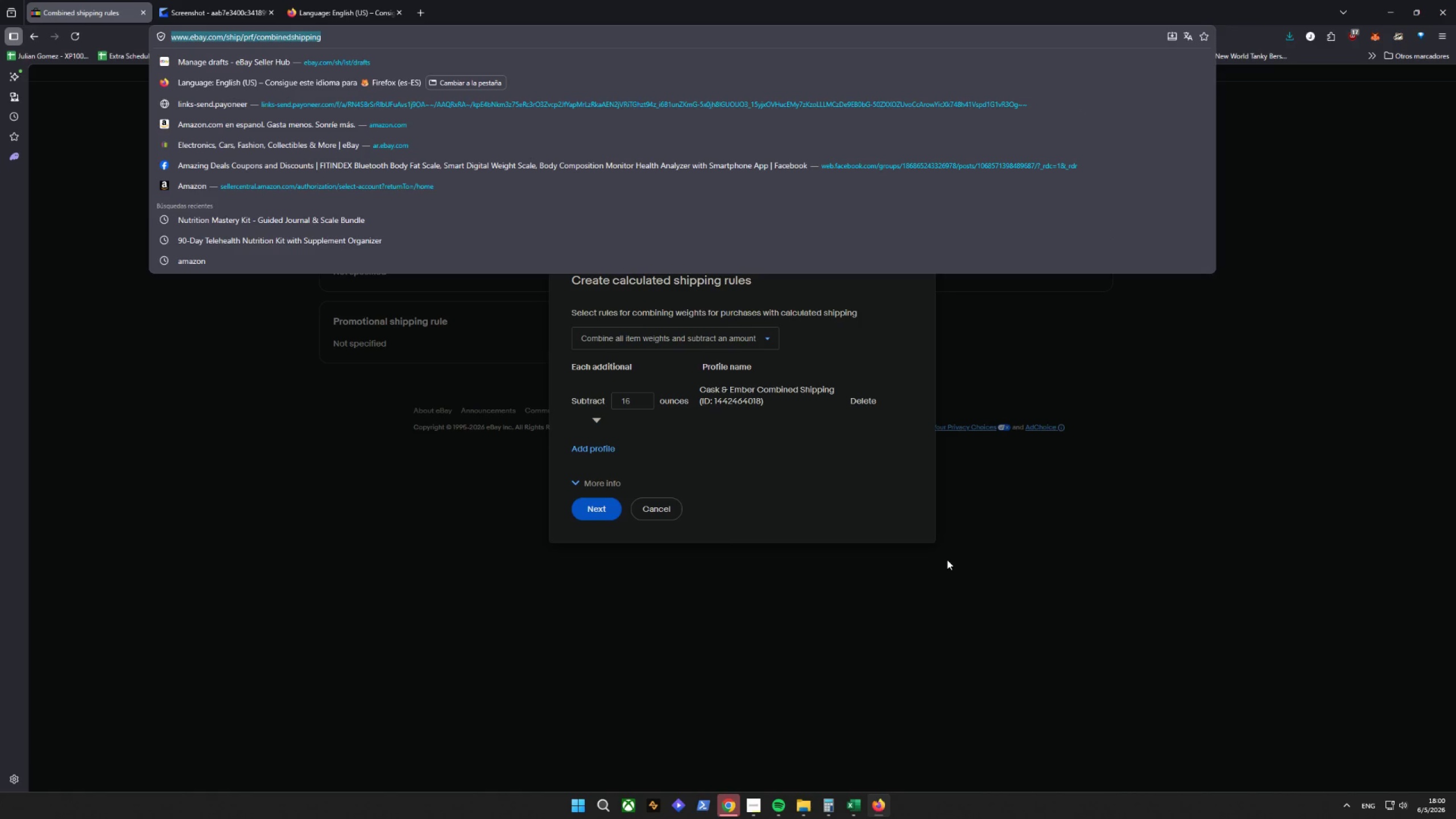 
left_click([428, 8])
 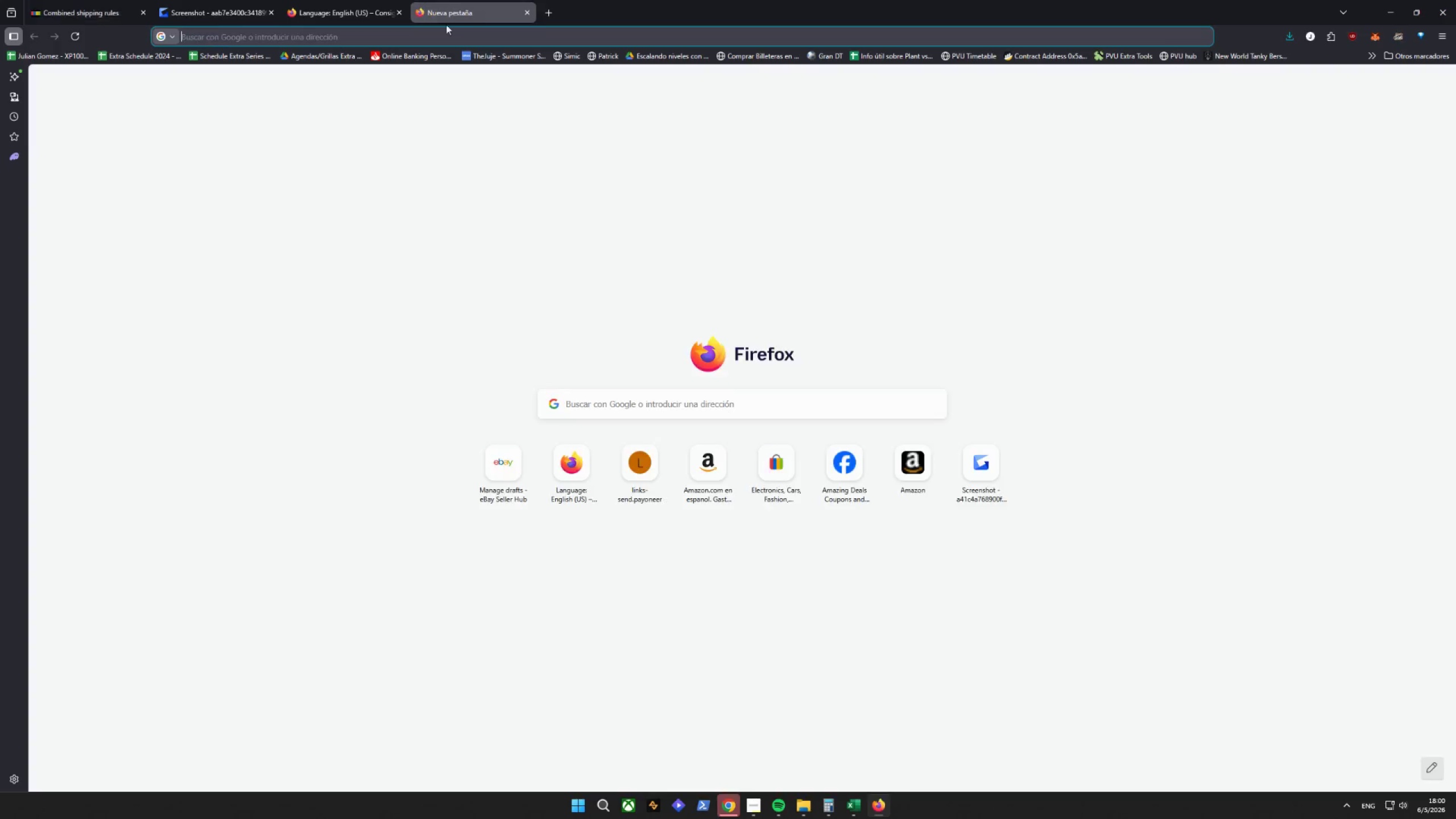 
key(Control+V)
 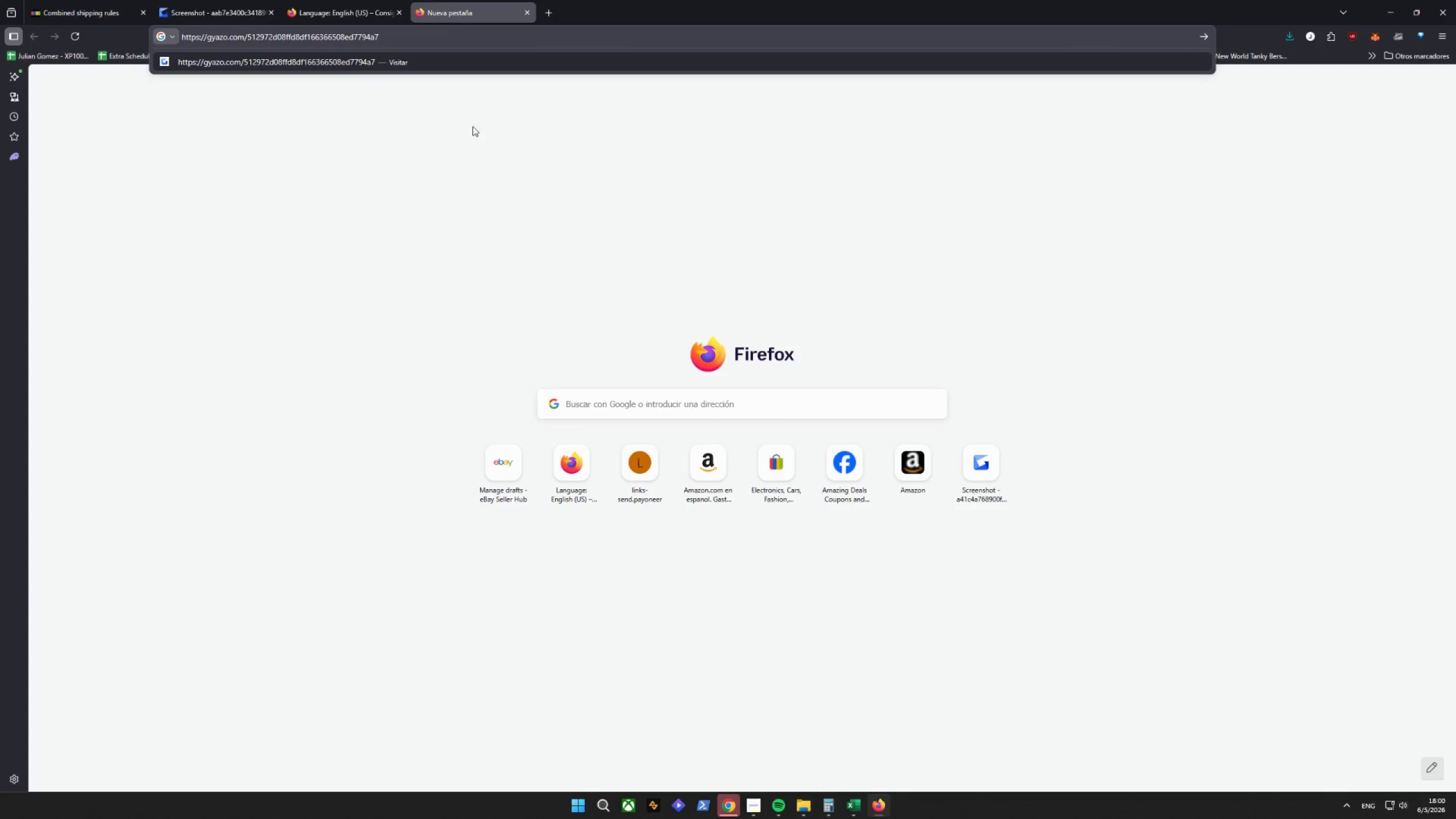 
key(Enter)
 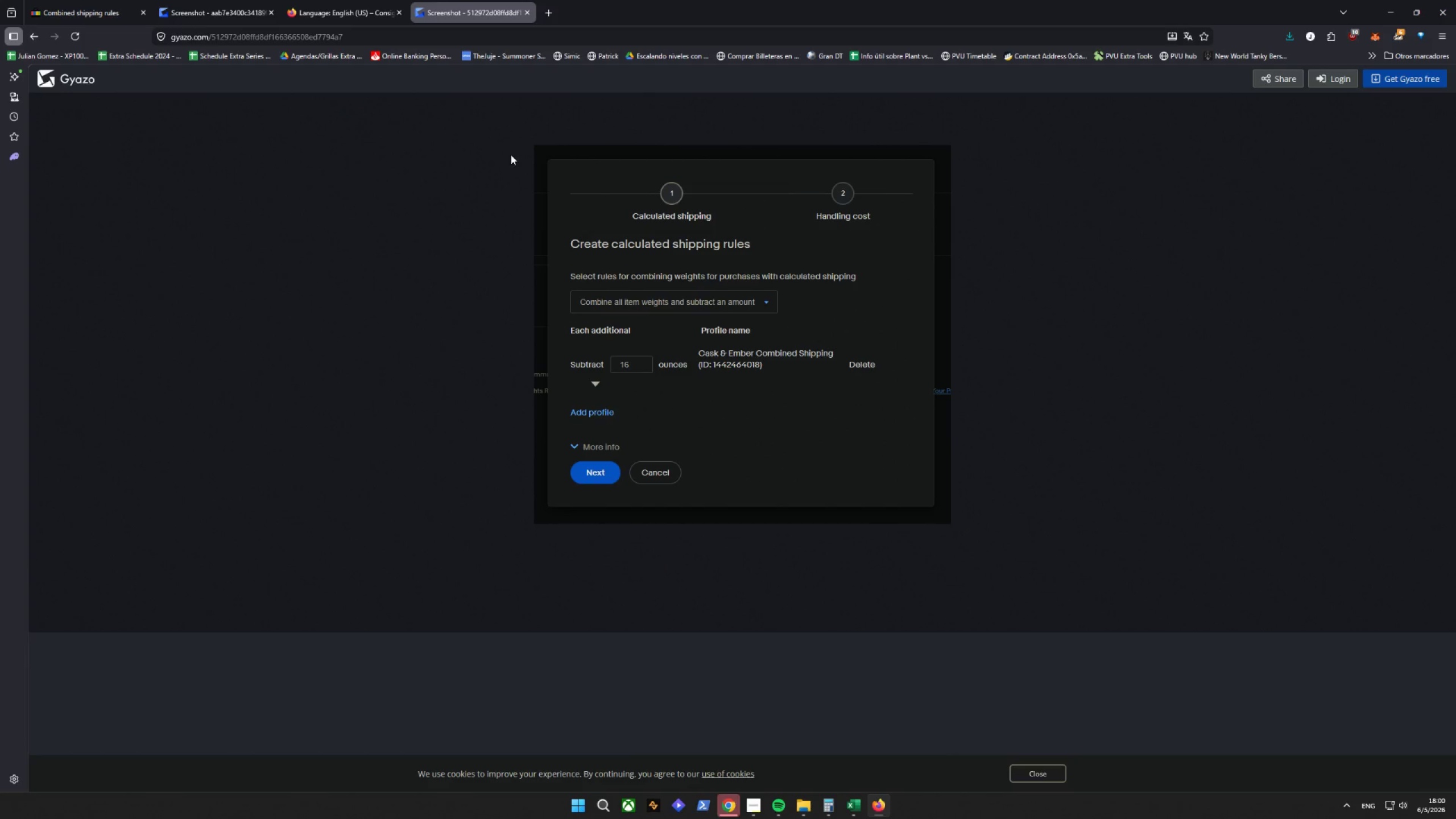 
wait(16.17)
 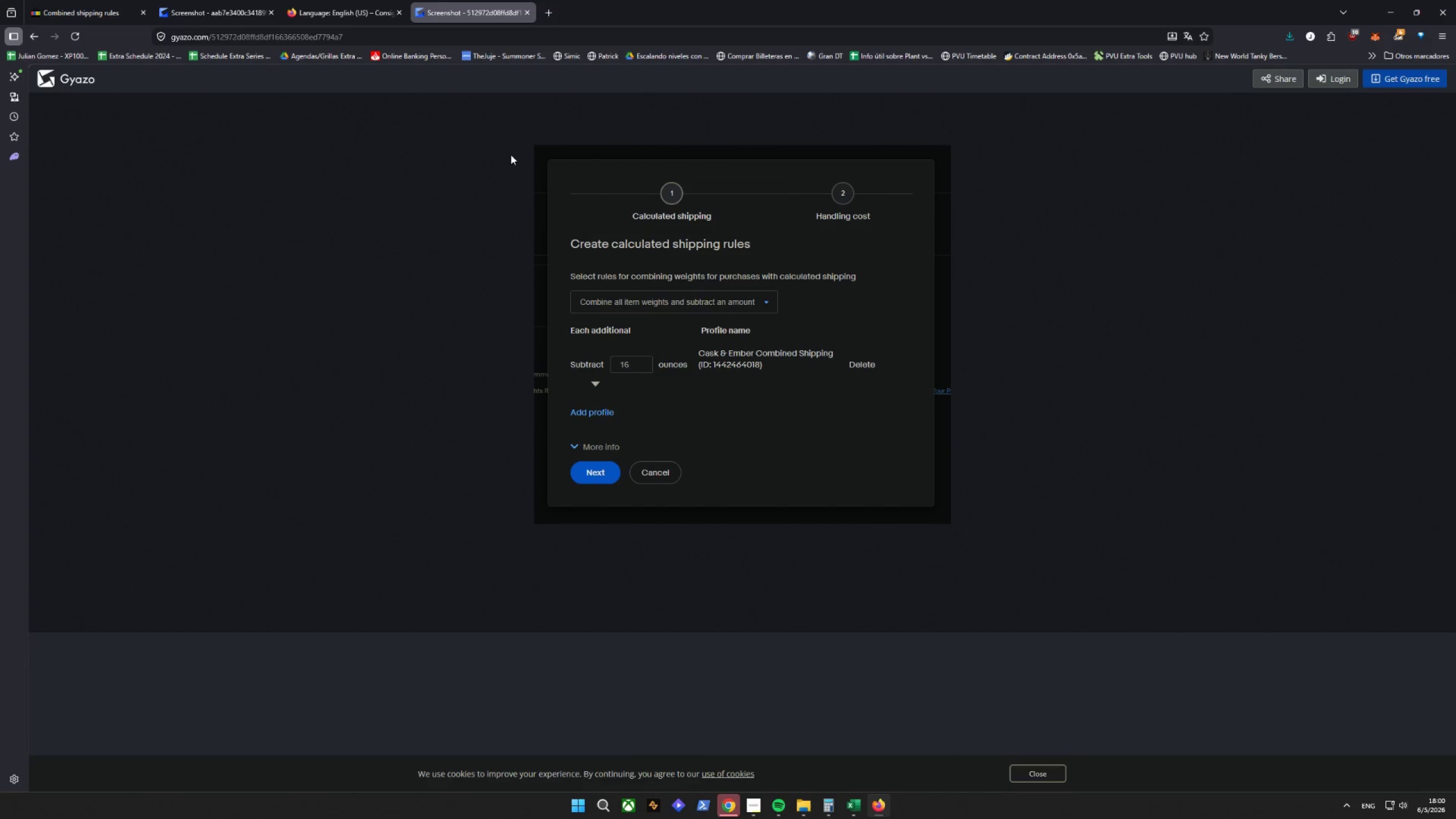 
left_click([743, 336])
 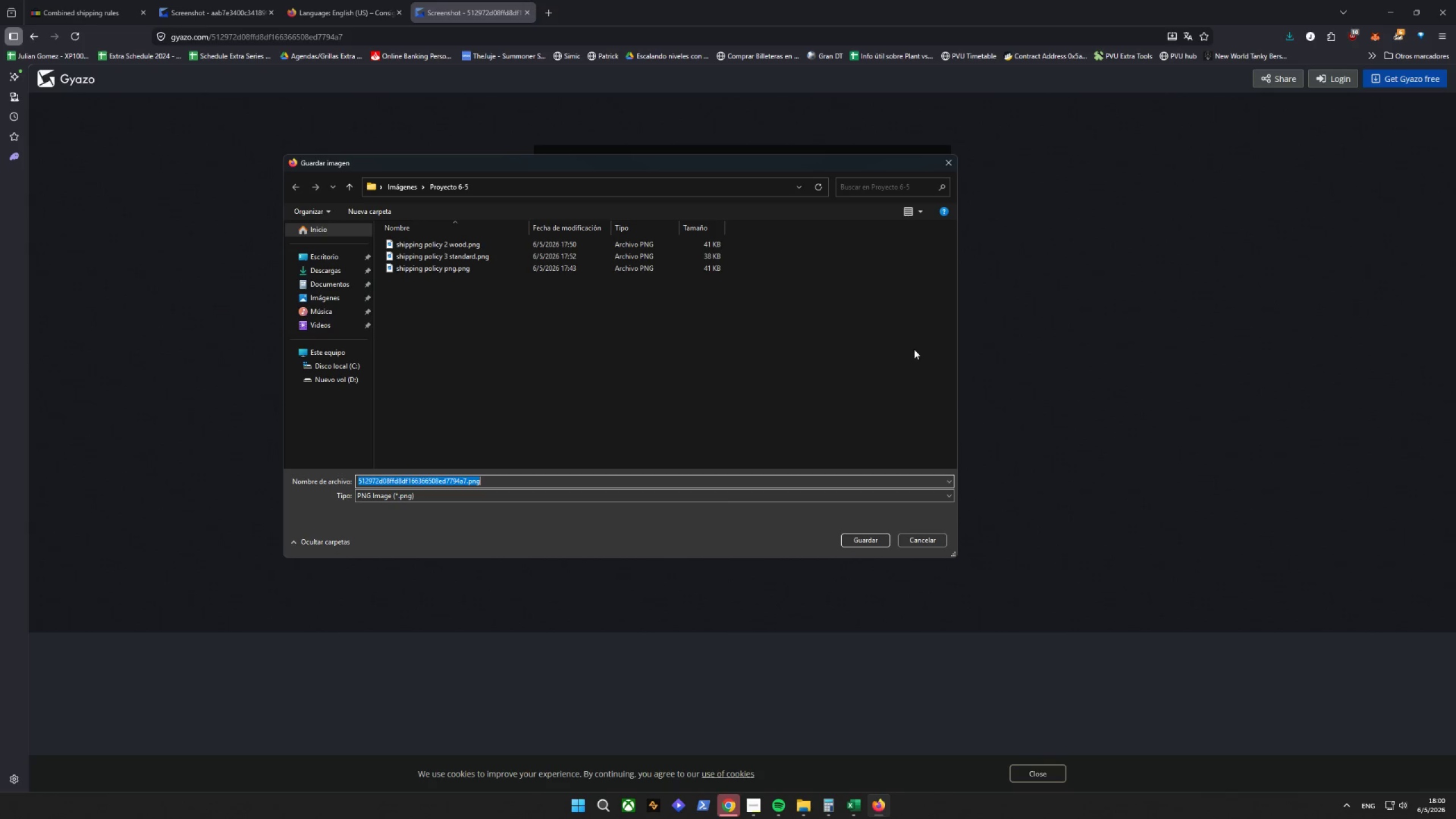 
type(combinec)
key(Backspace)
type(d shipping)
 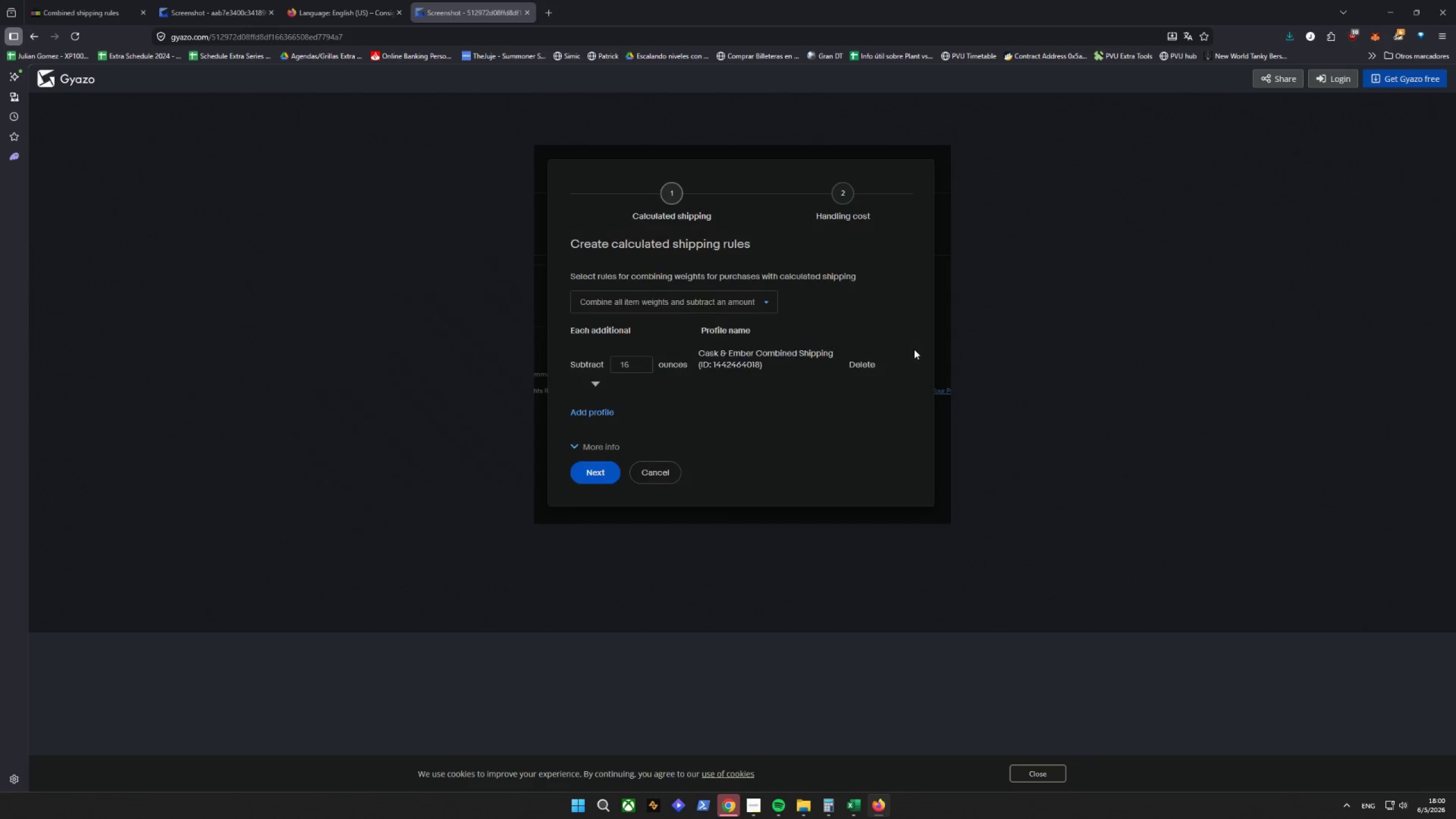 
key(Enter)
 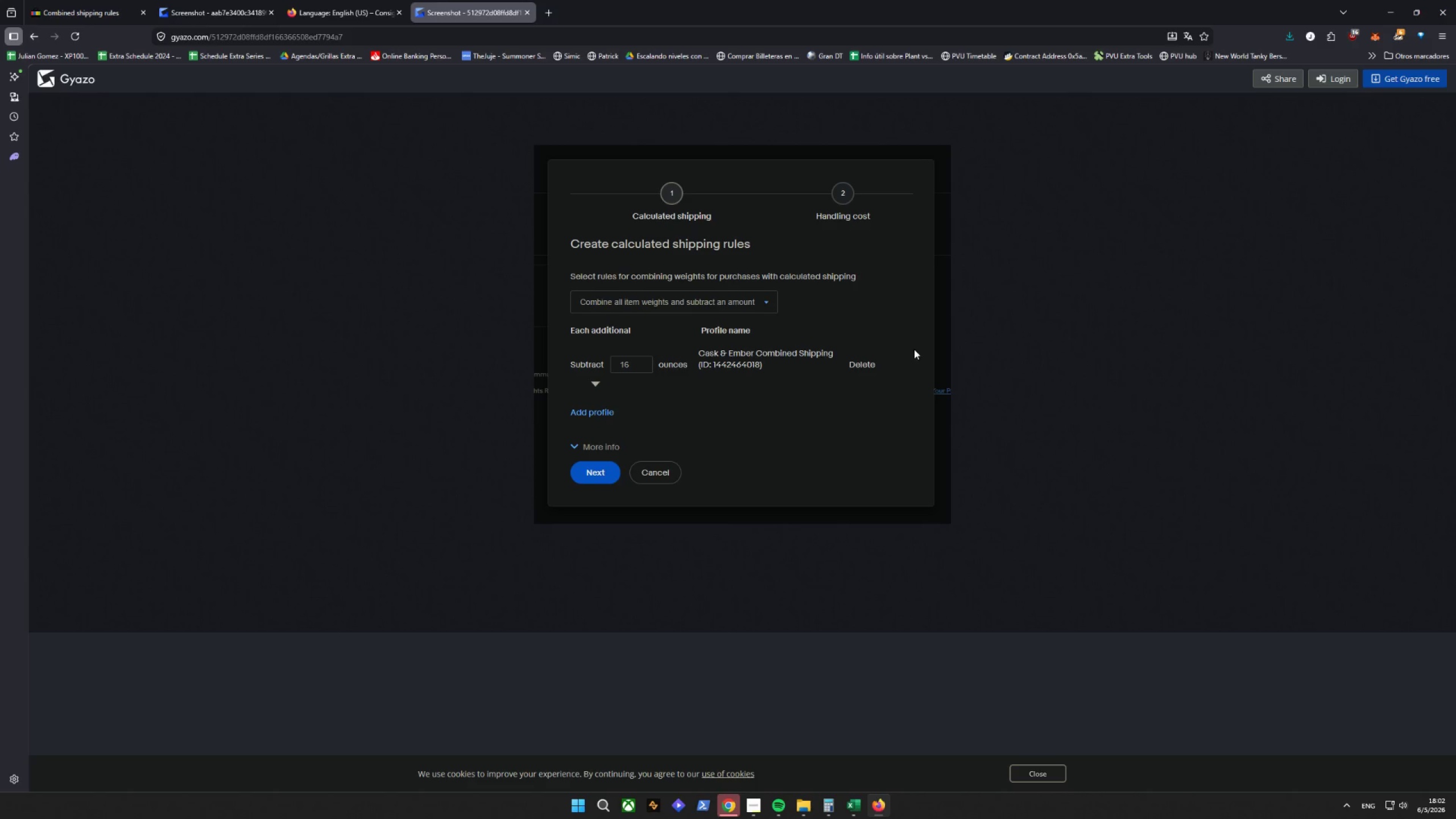 
wait(82.69)
 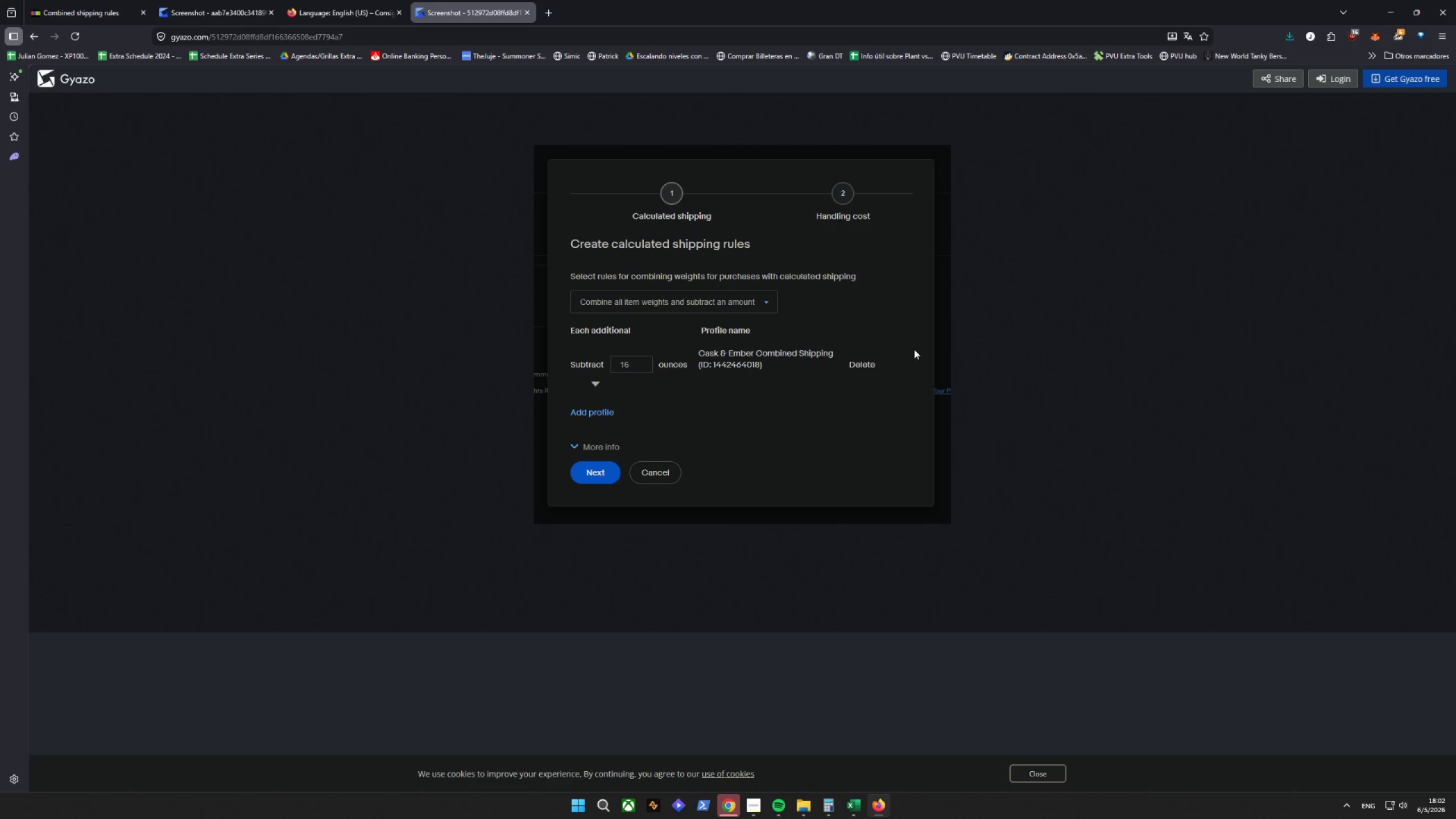 
left_click_drag(start_coordinate=[1079, 562], to_coordinate=[1076, 556])
 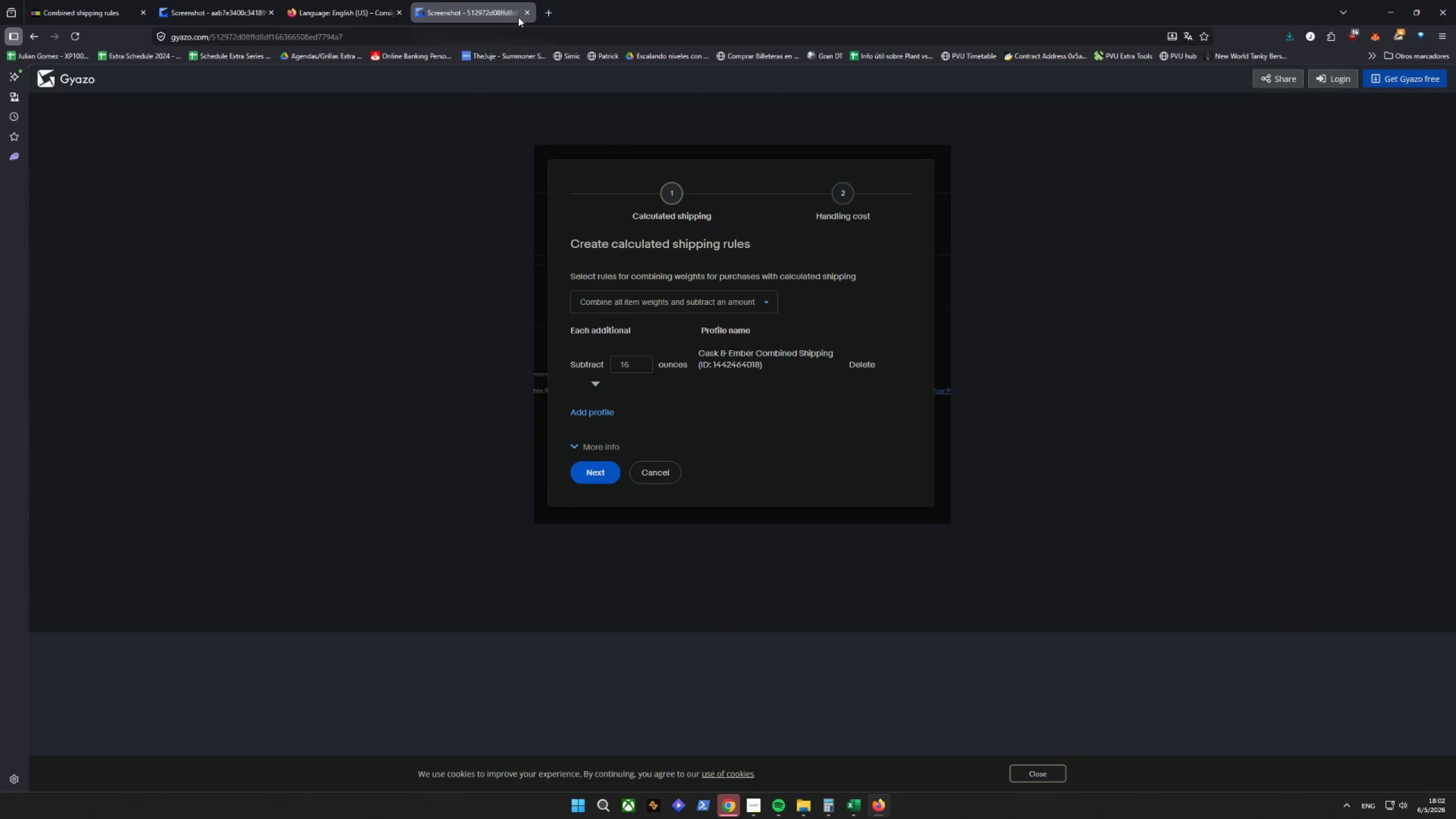 
left_click([522, 15])
 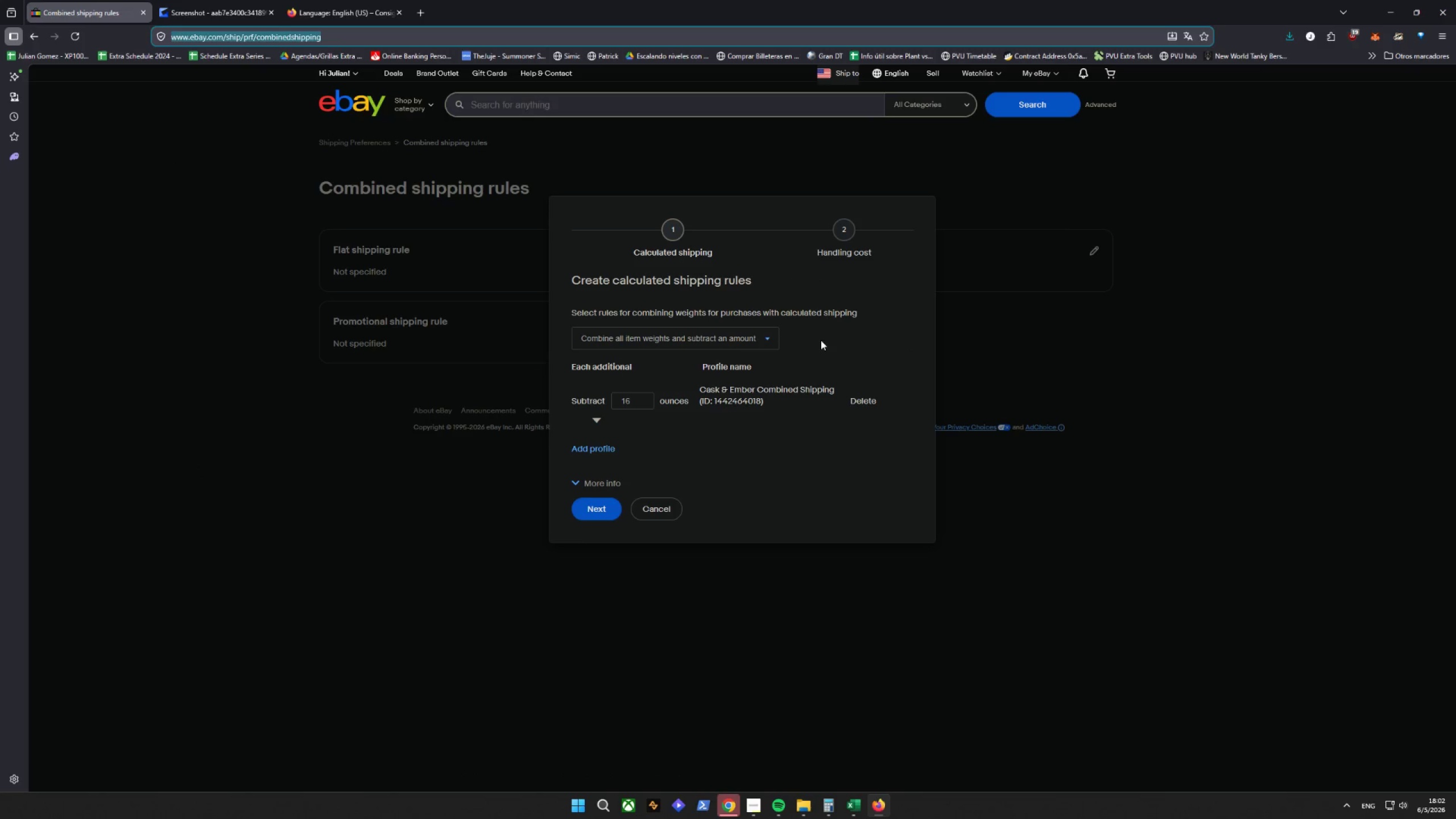 
wait(17.39)
 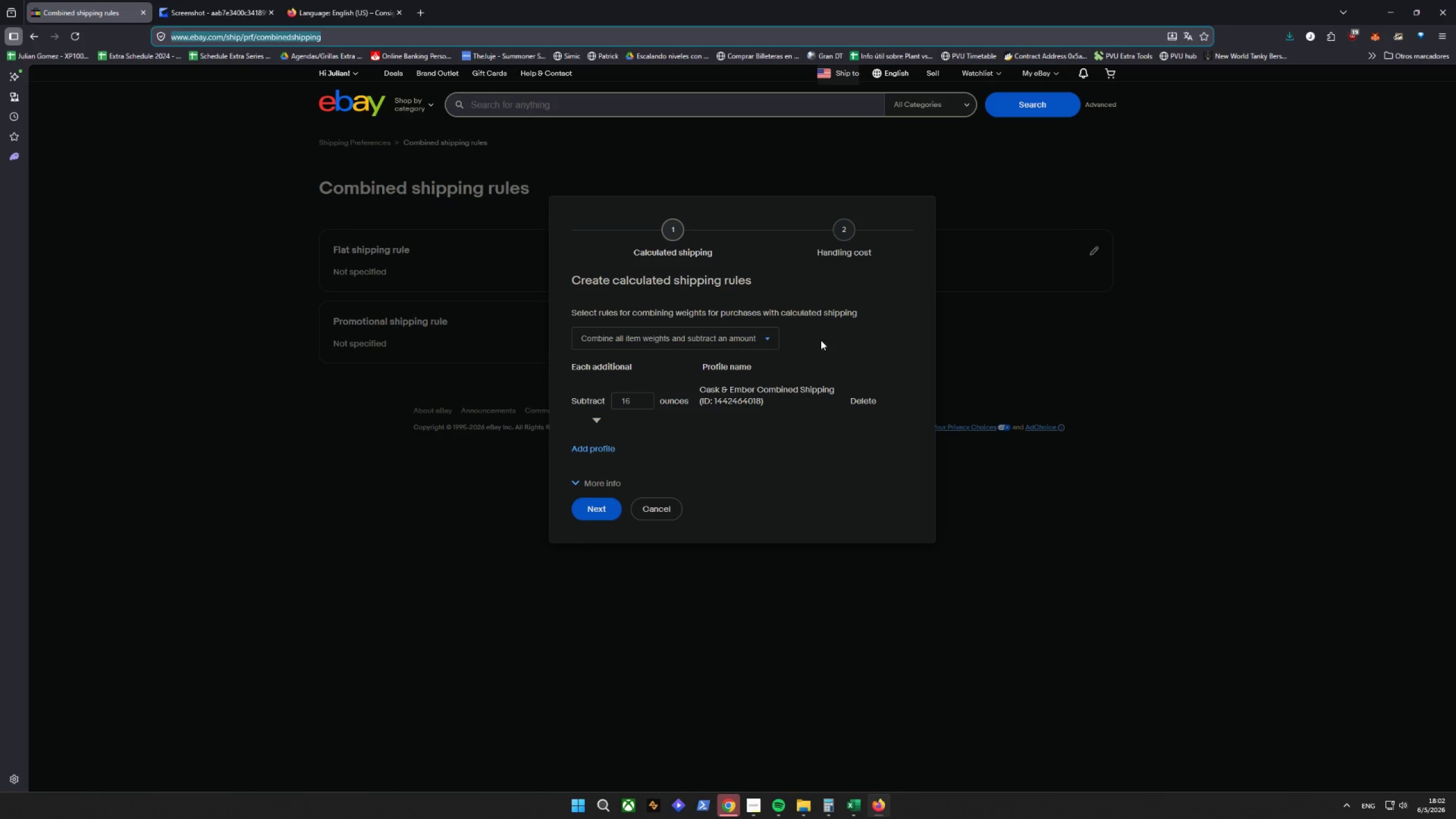 
left_click([725, 803])
 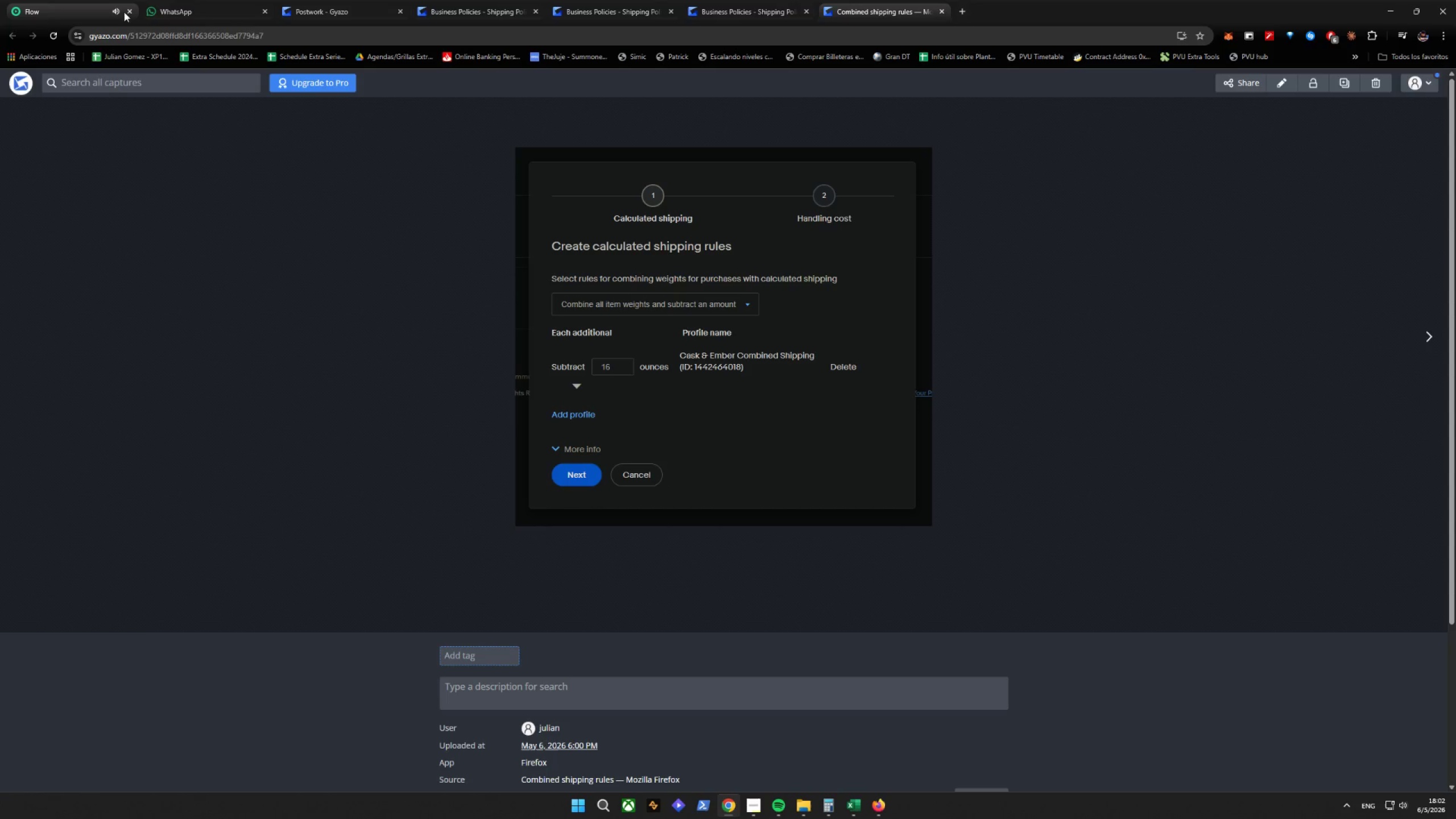 
left_click([131, 13])
 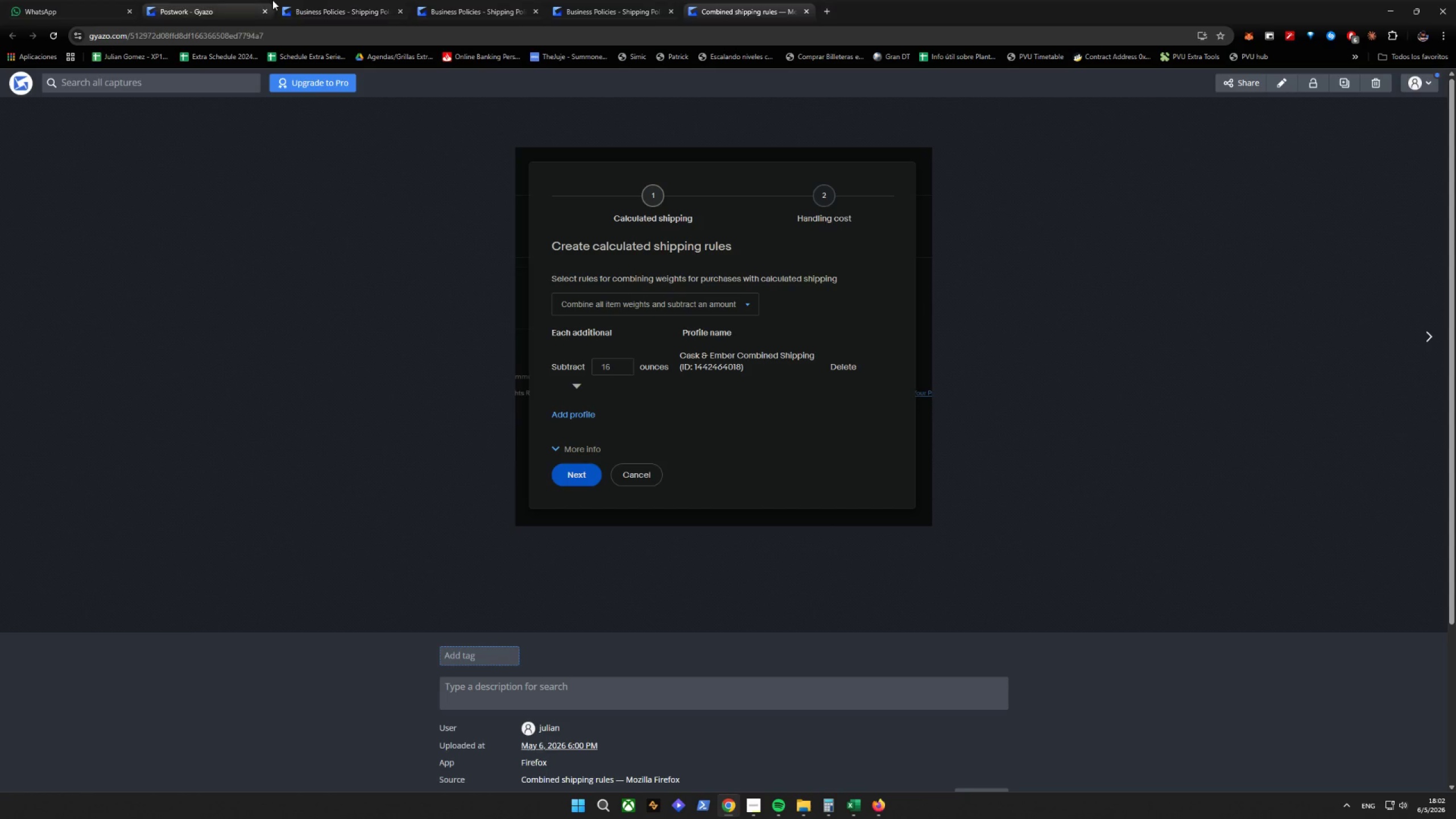 
double_click([263, 11])
 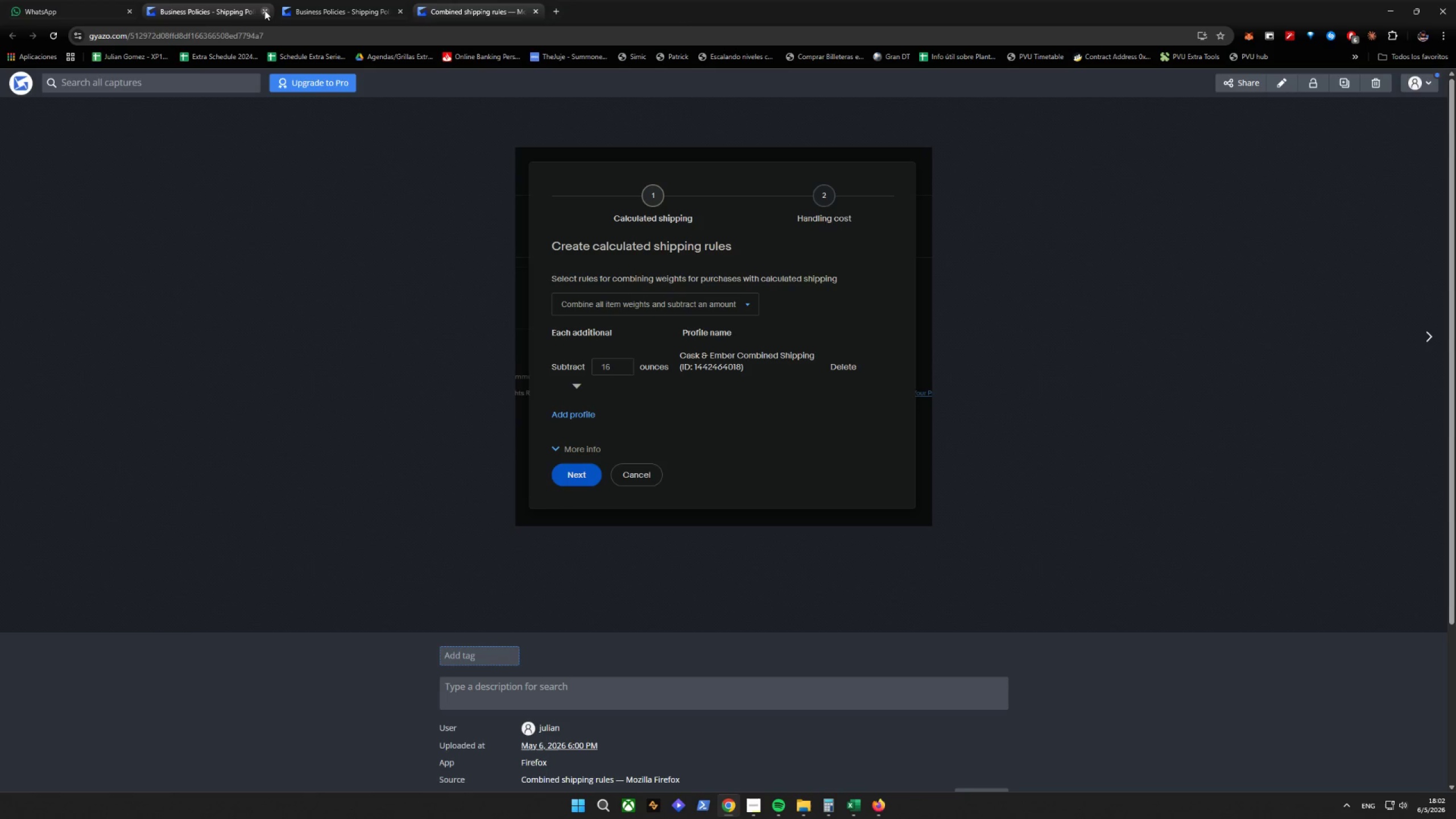 
left_click([264, 10])
 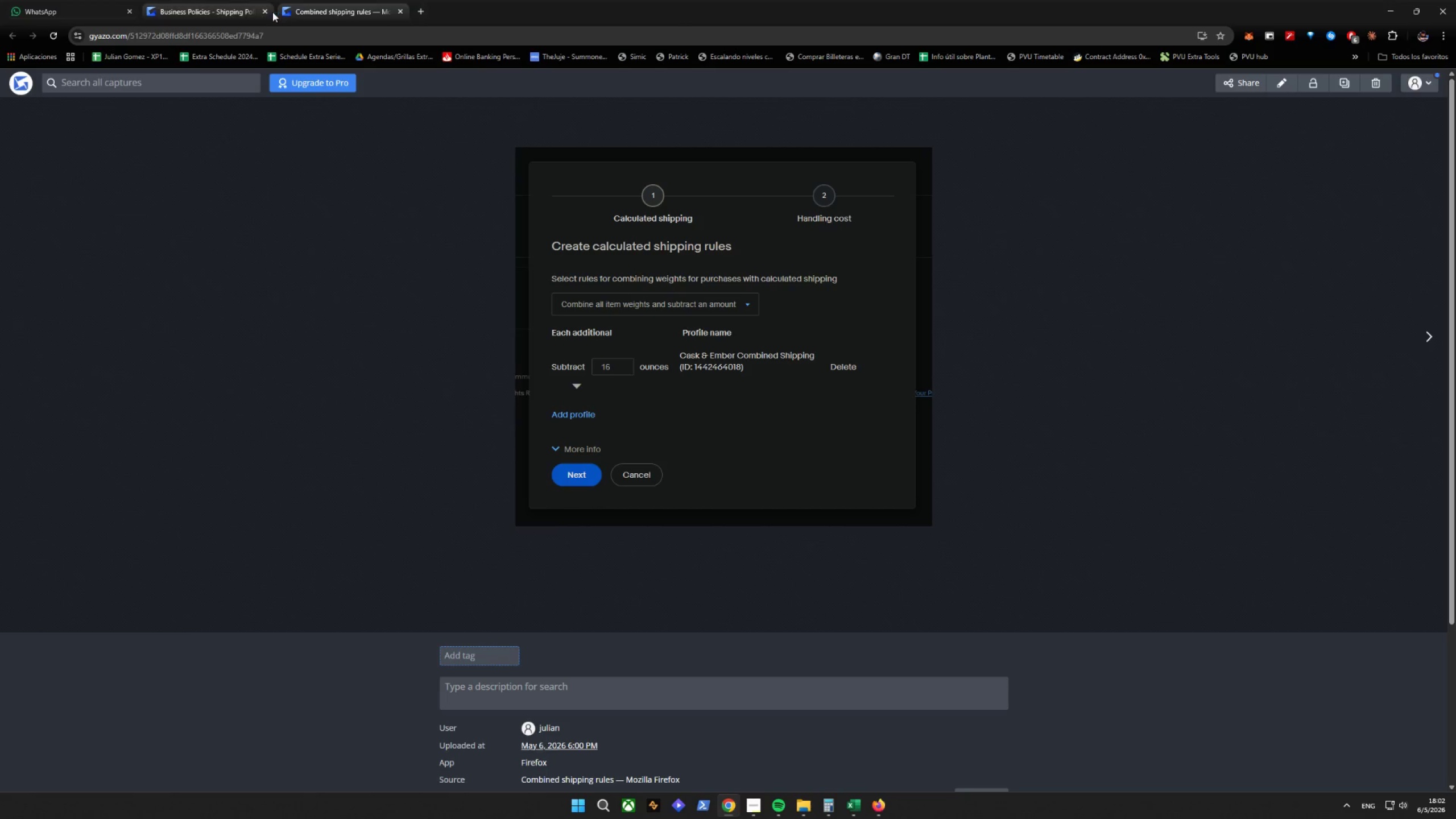 
left_click([268, 12])
 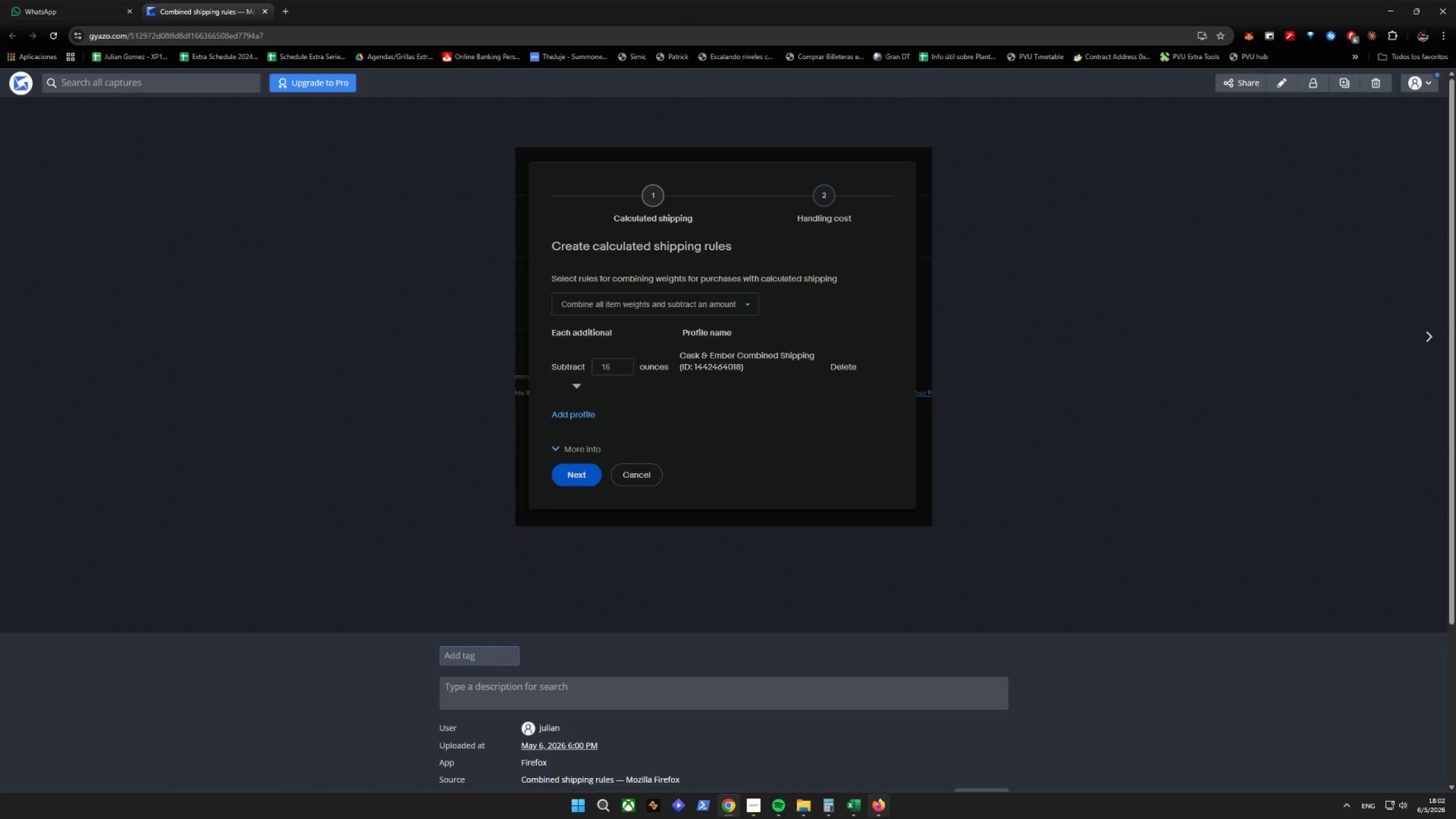 
left_click([882, 807])
 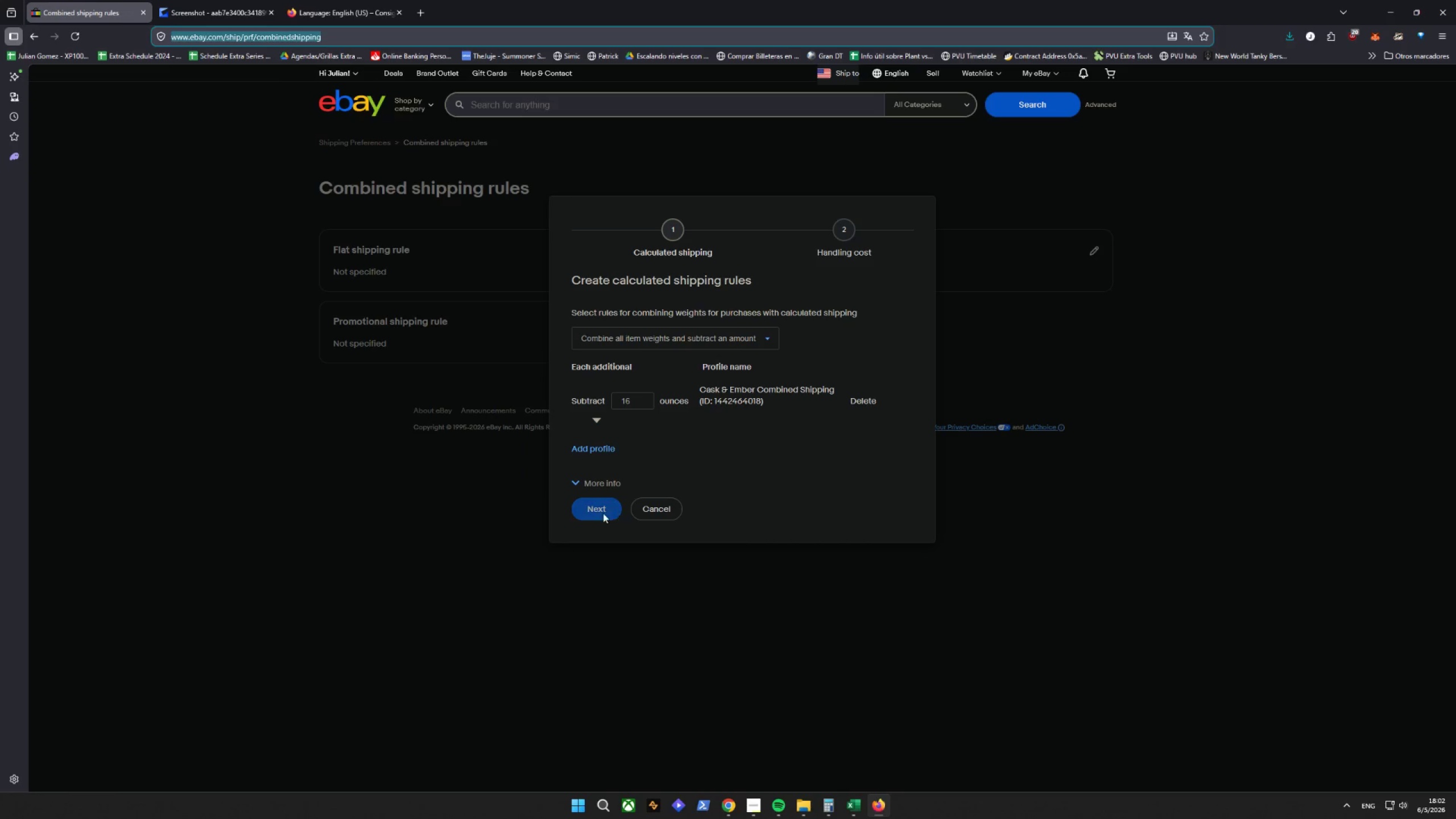 
left_click([647, 509])
 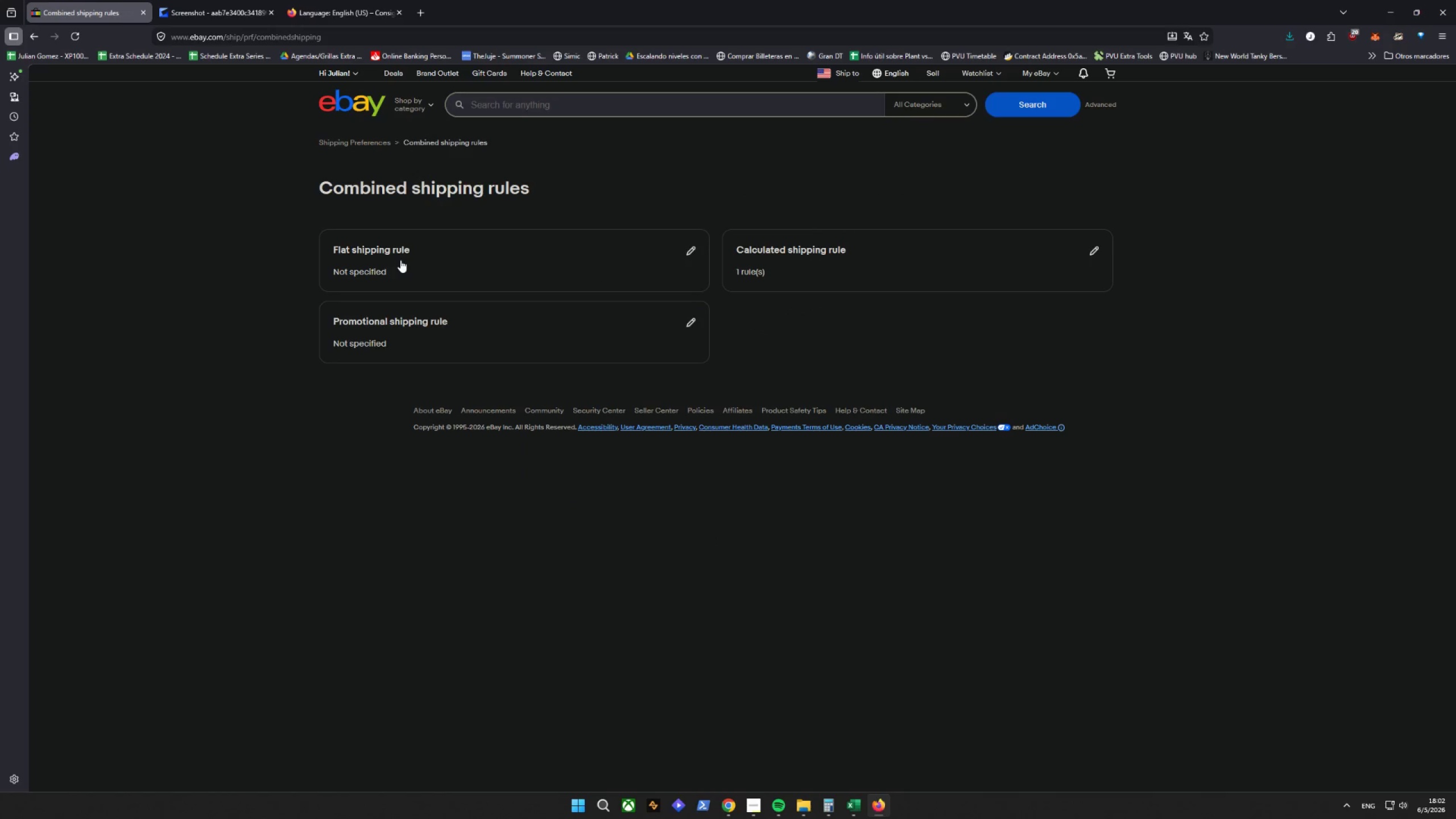 
left_click([400, 260])
 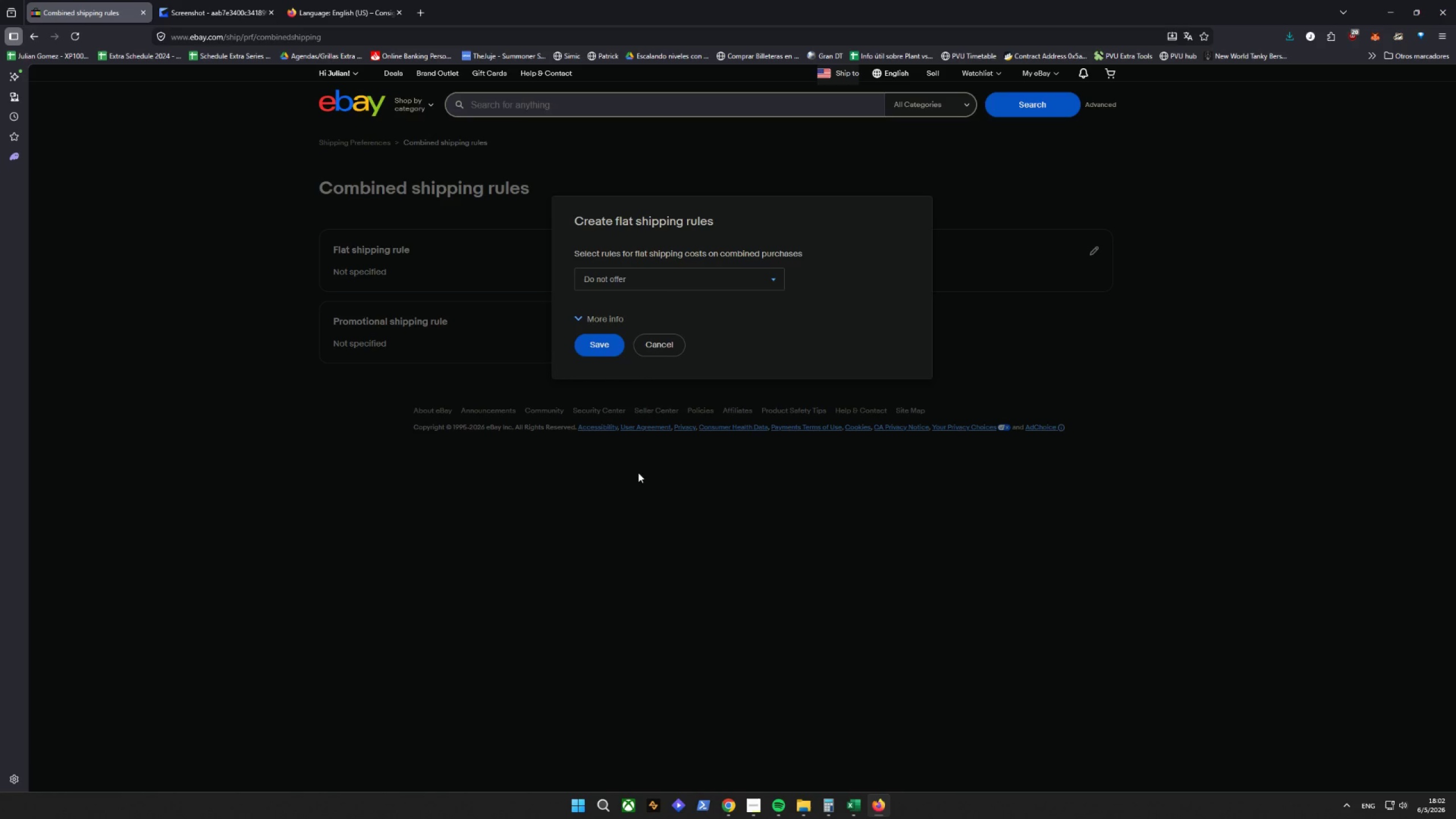 
left_click([661, 278])
 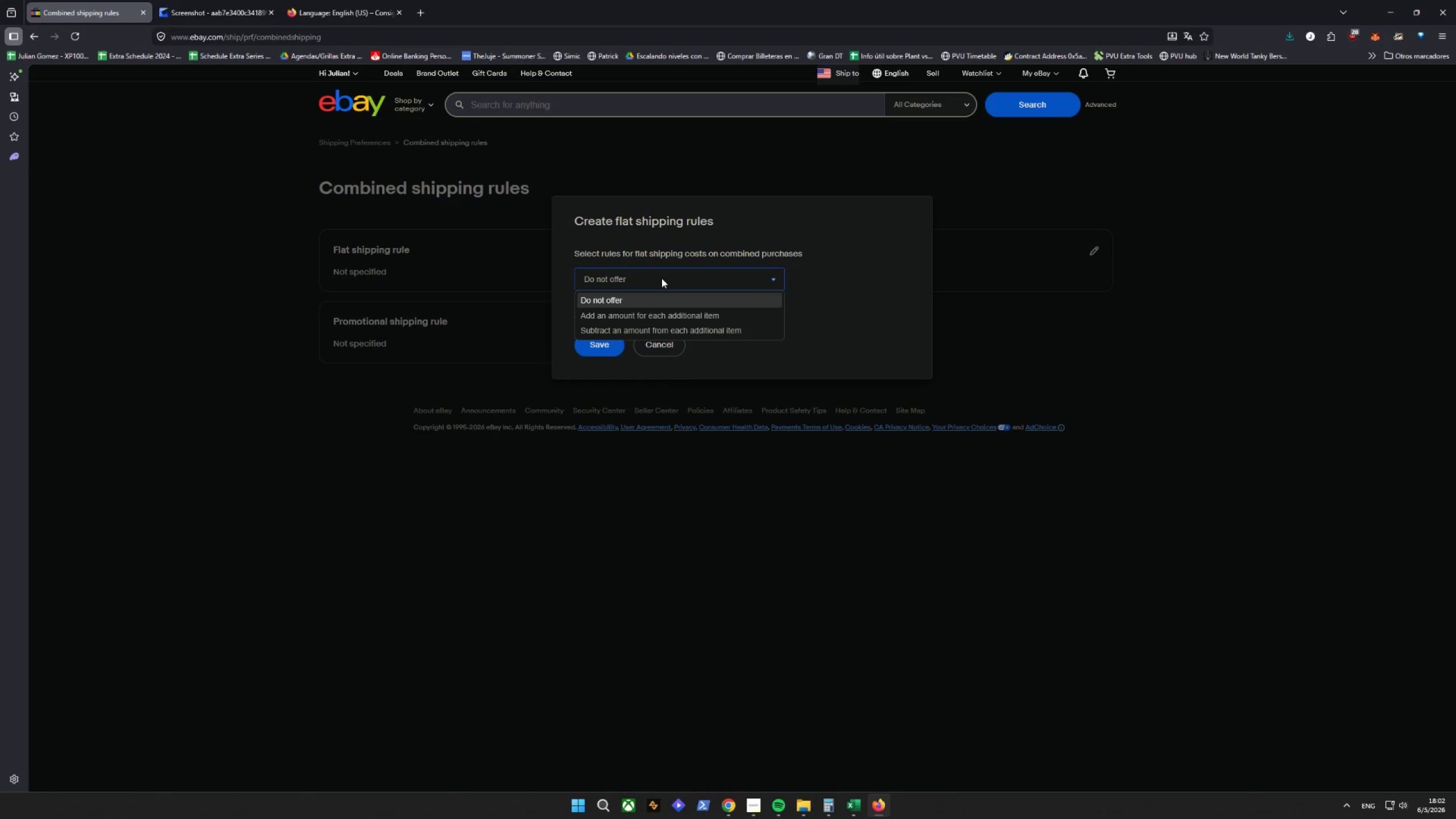 
left_click([661, 278])
 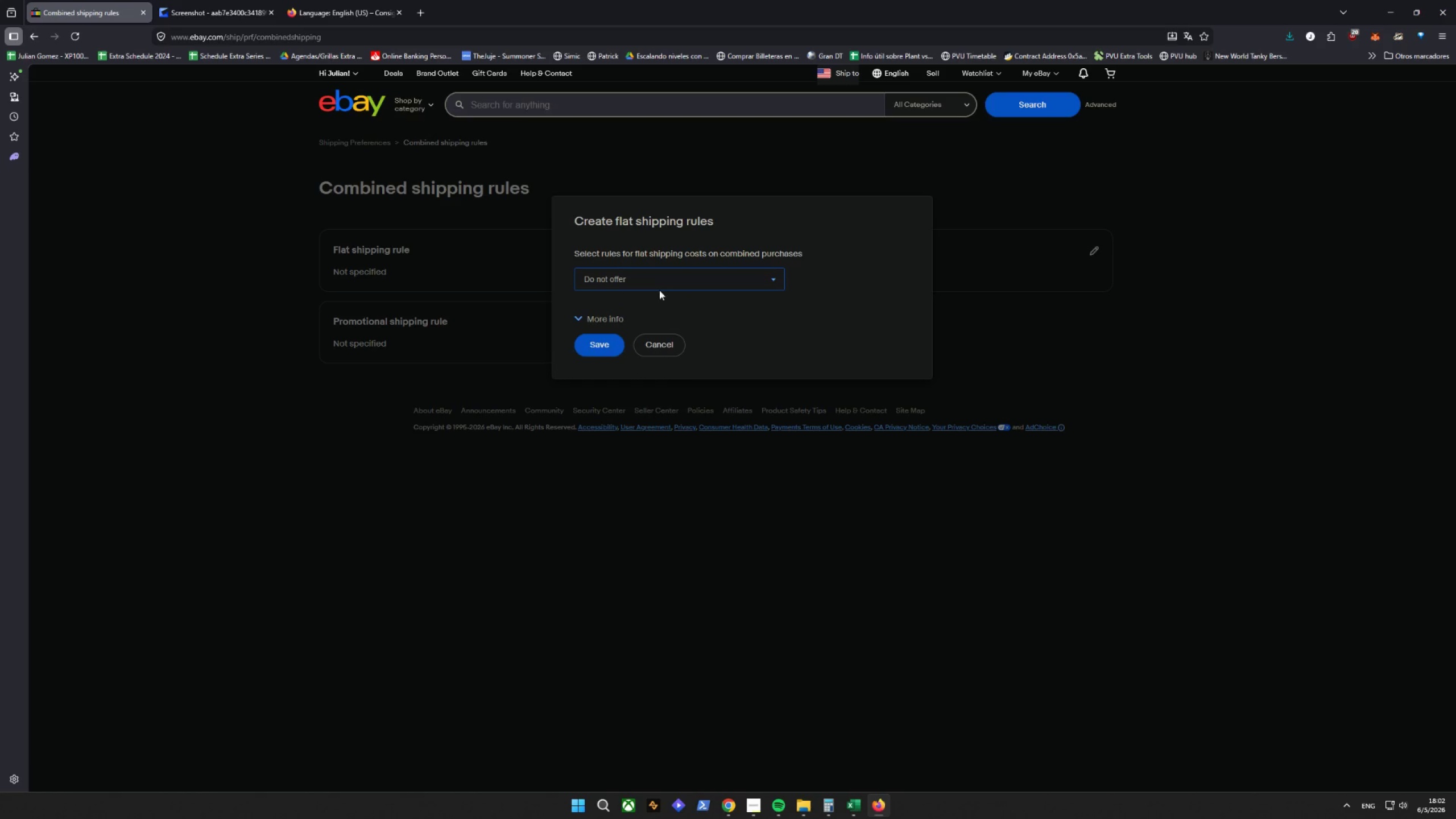 
left_click([659, 287])
 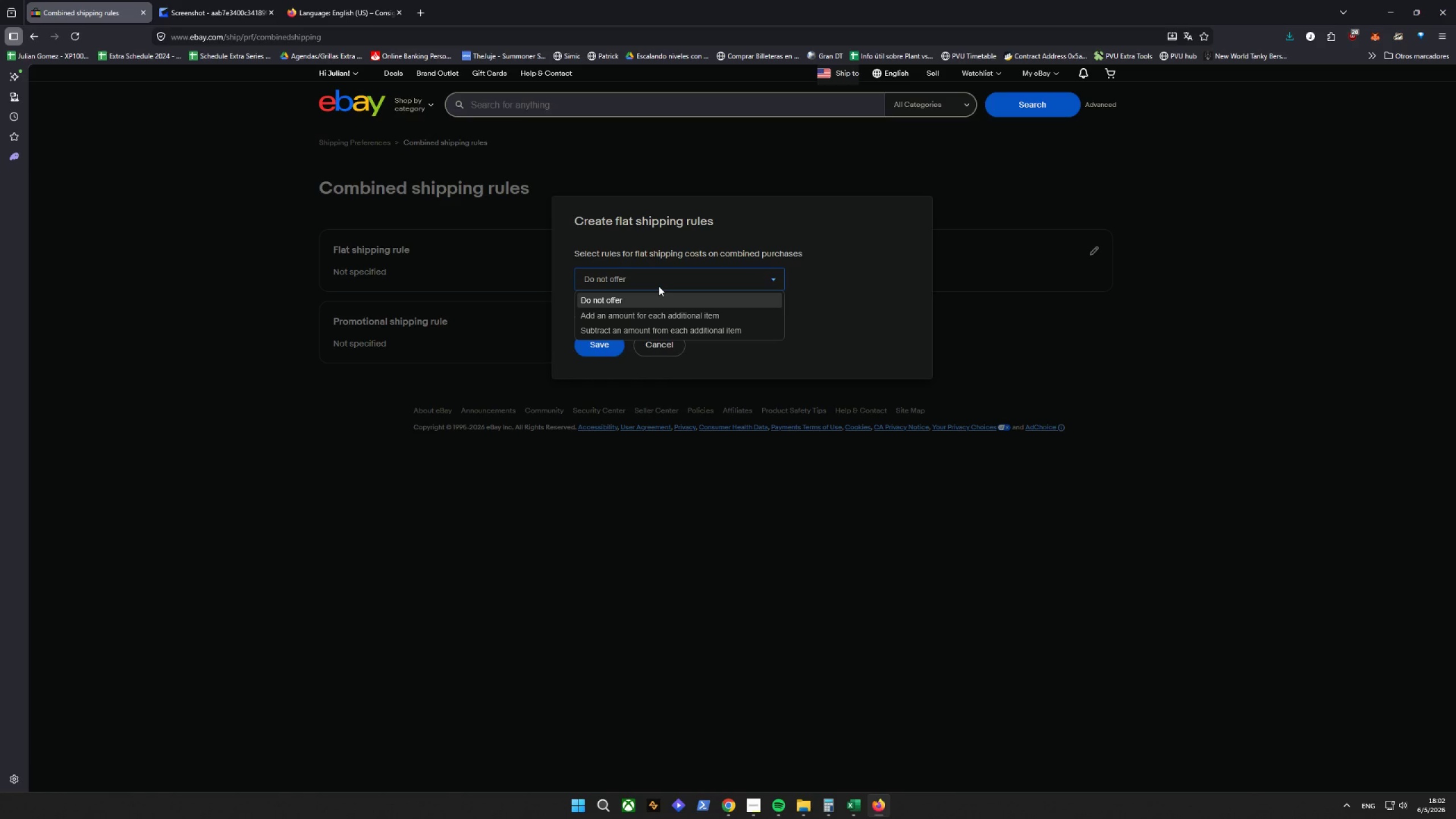 
left_click([659, 286])
 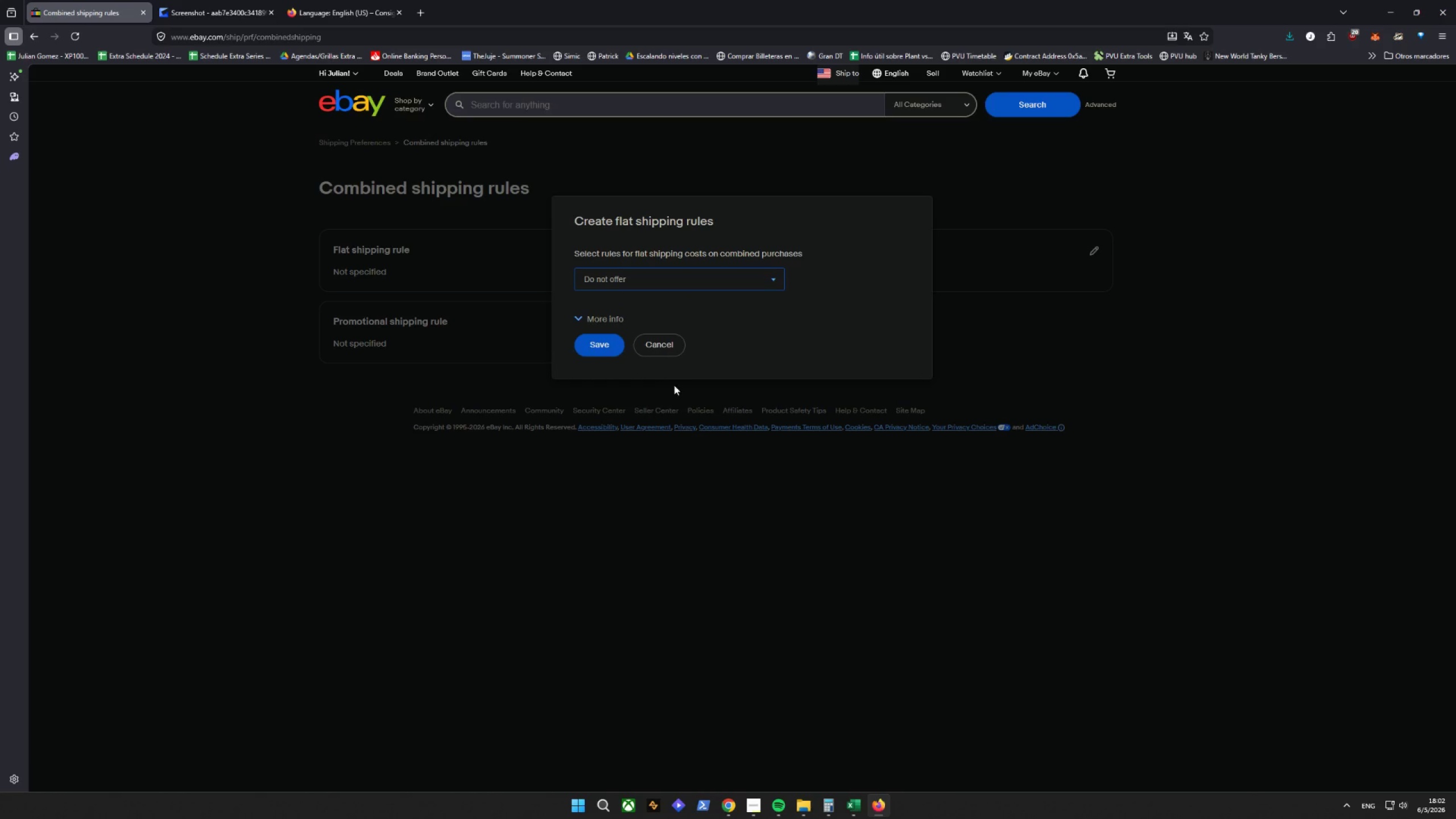 
left_click([656, 342])
 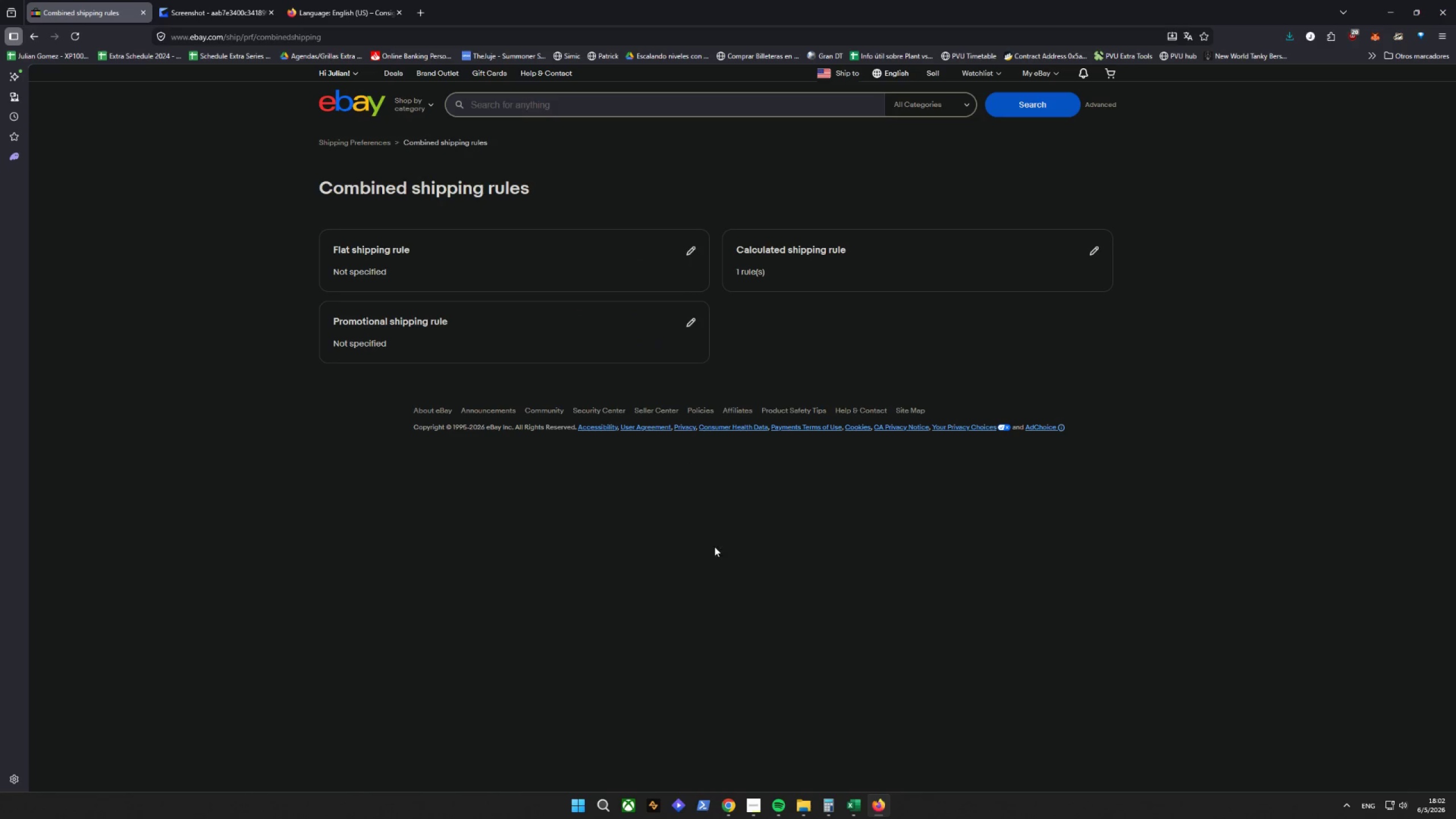 
left_click([713, 550])
 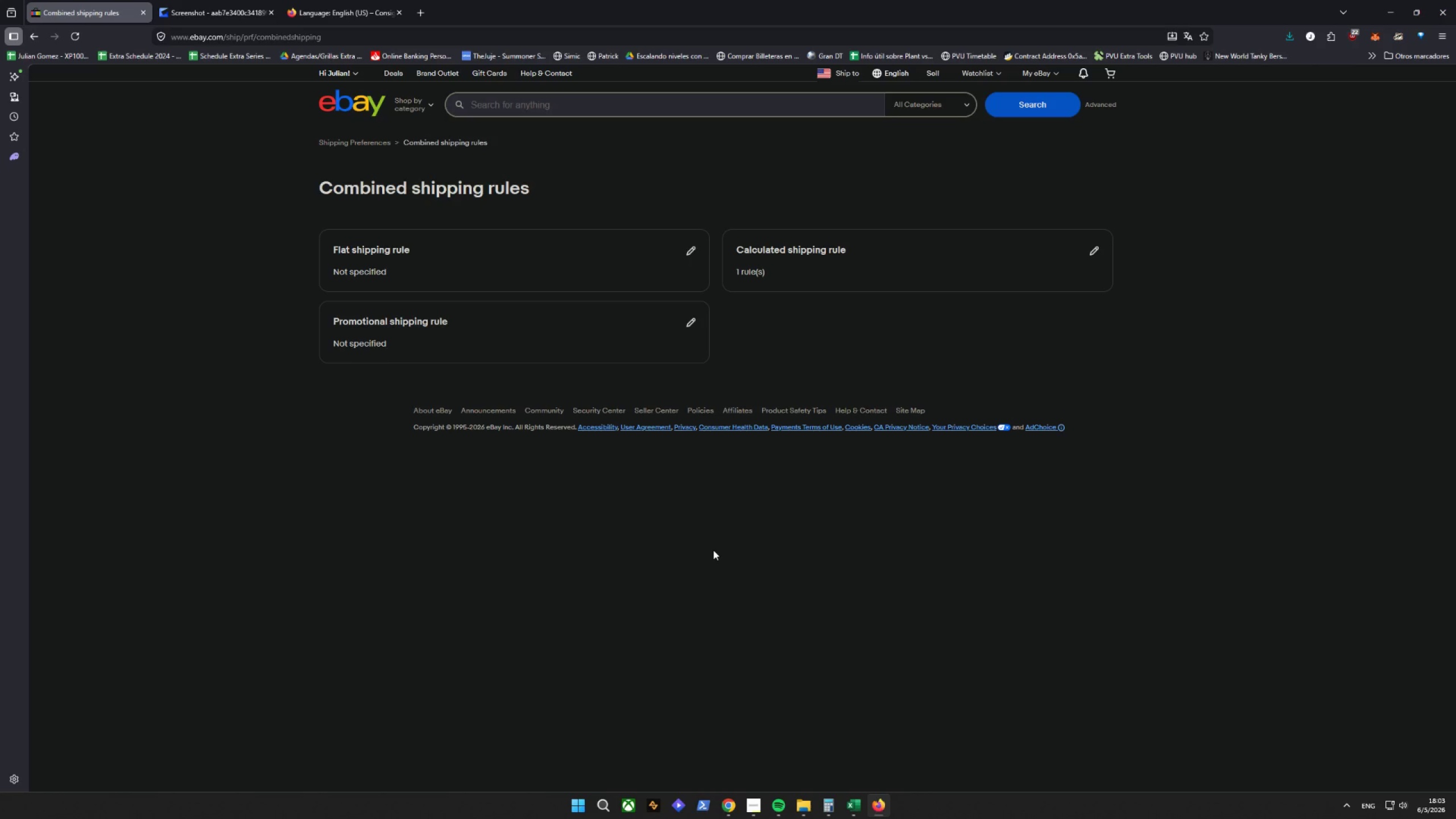 
wait(30.06)
 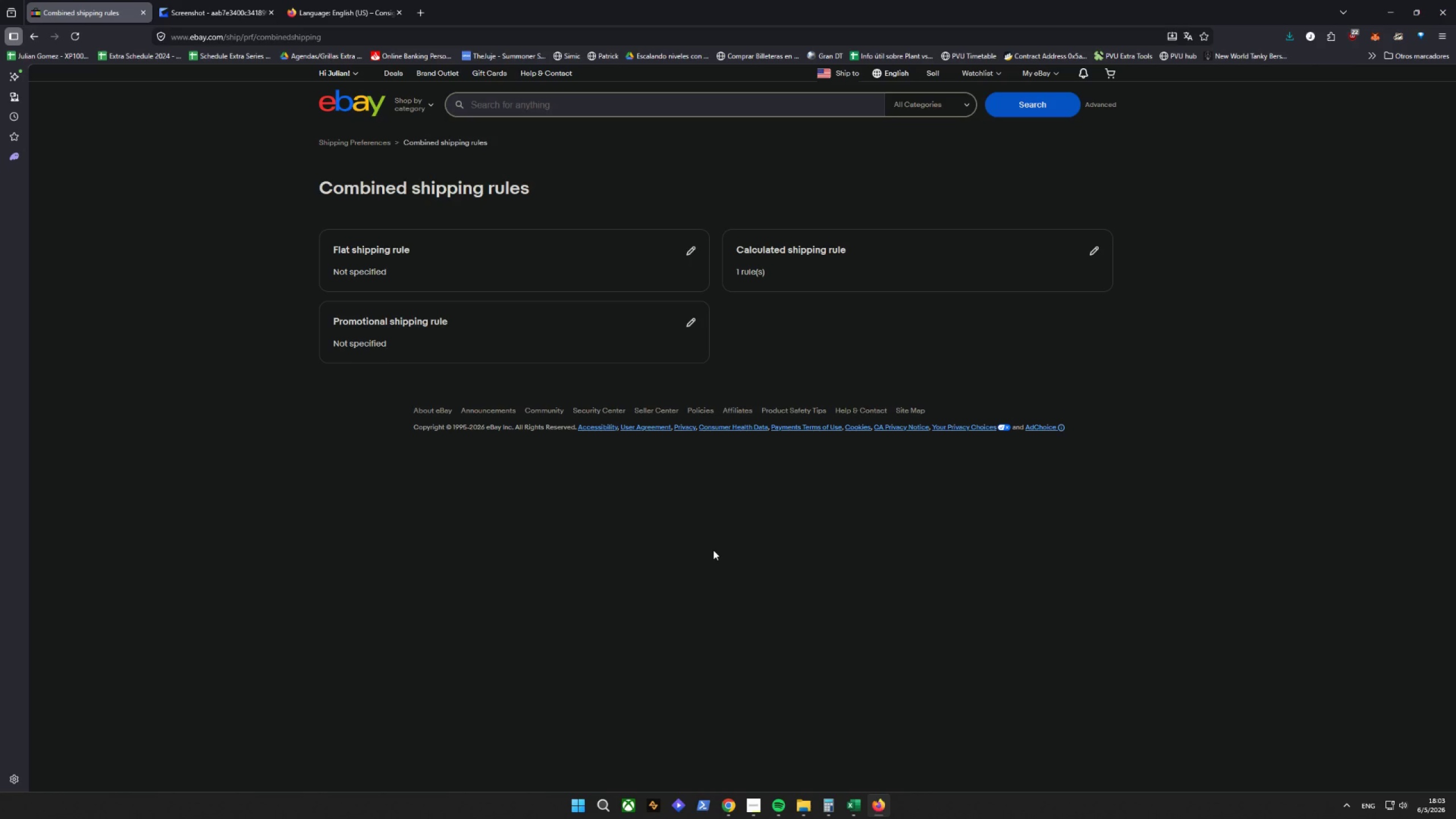 
left_click([932, 77])
 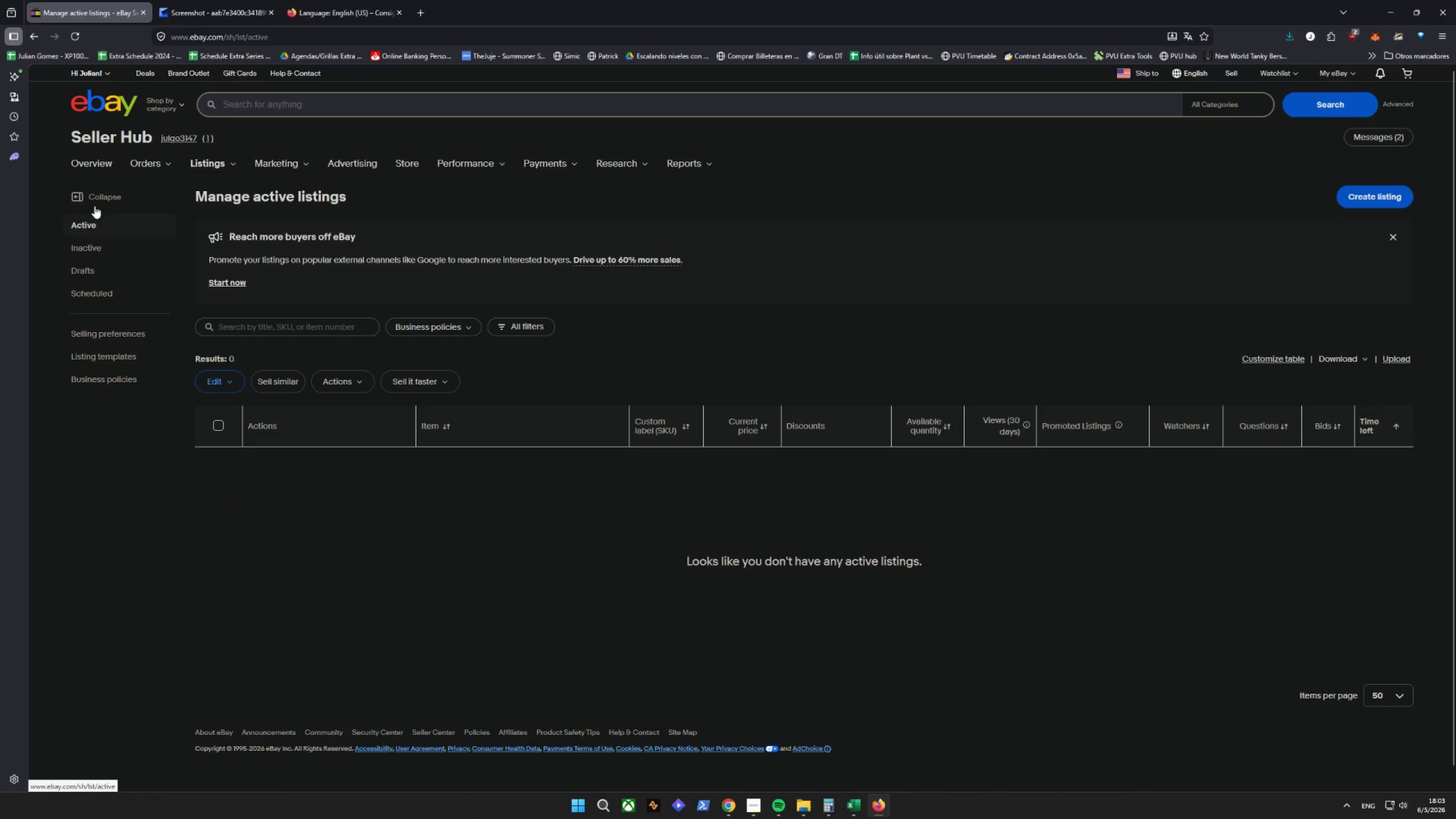 
left_click([1374, 196])
 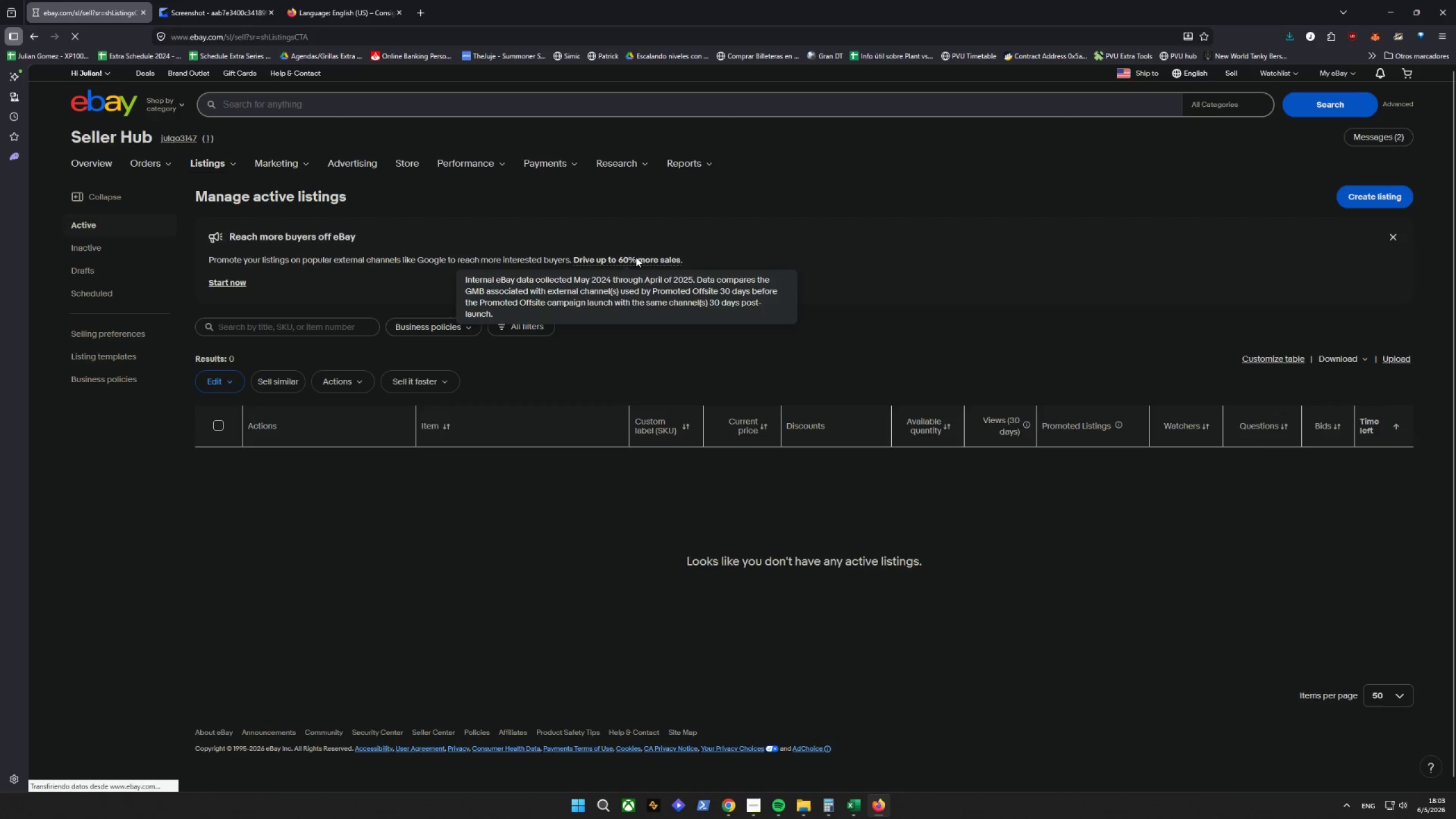 
mouse_move([862, 246])
 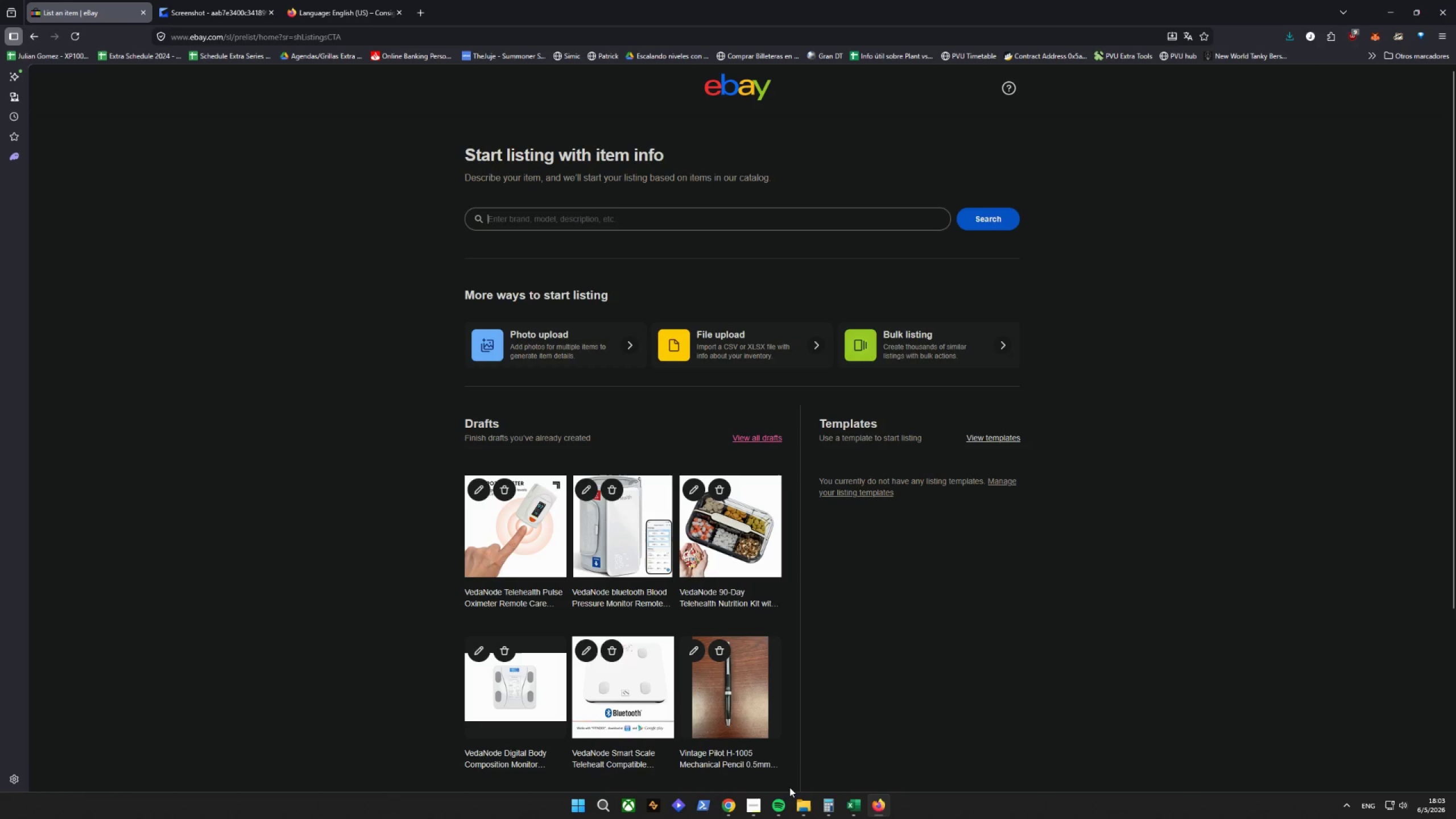 
left_click([752, 807])